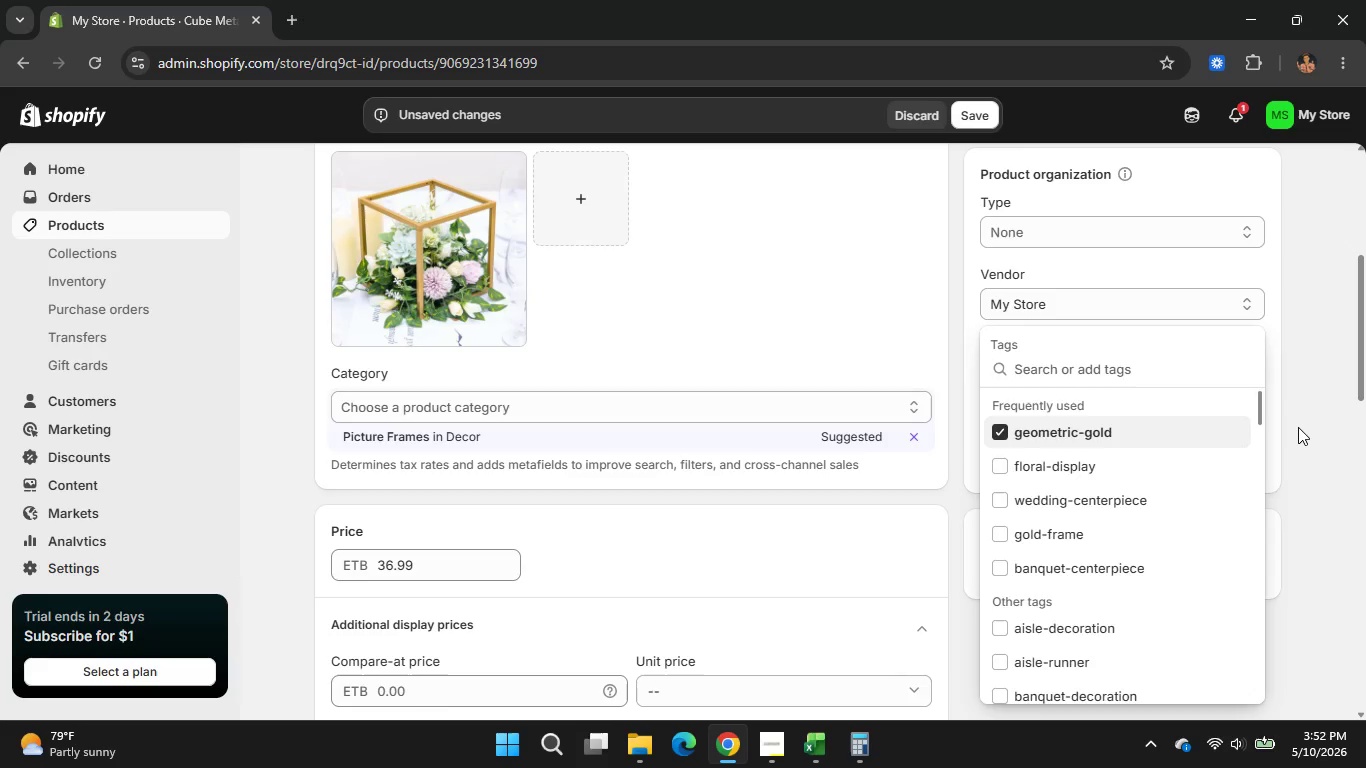 
left_click([1298, 427])
 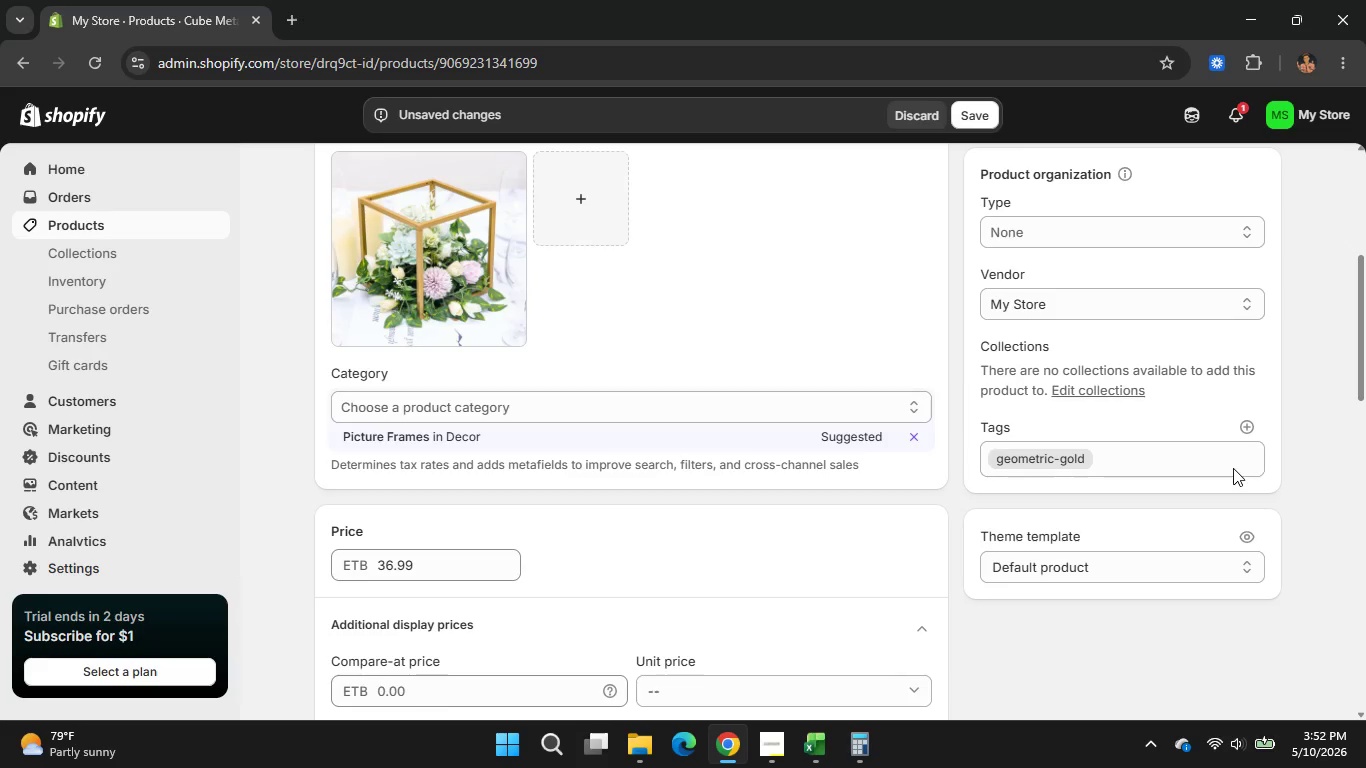 
left_click([1254, 423])
 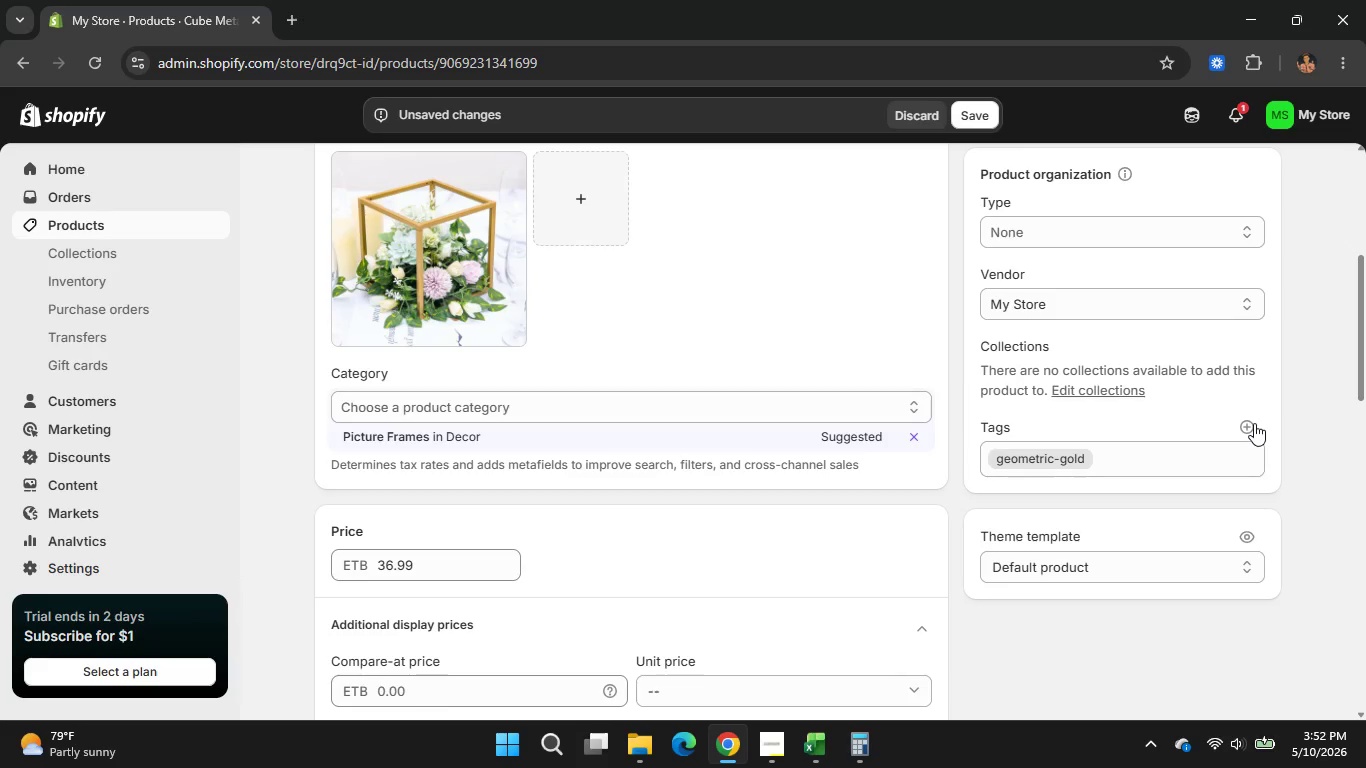 
type(cbe)
key(Backspace)
key(Backspace)
type(ube-centerpiece)
 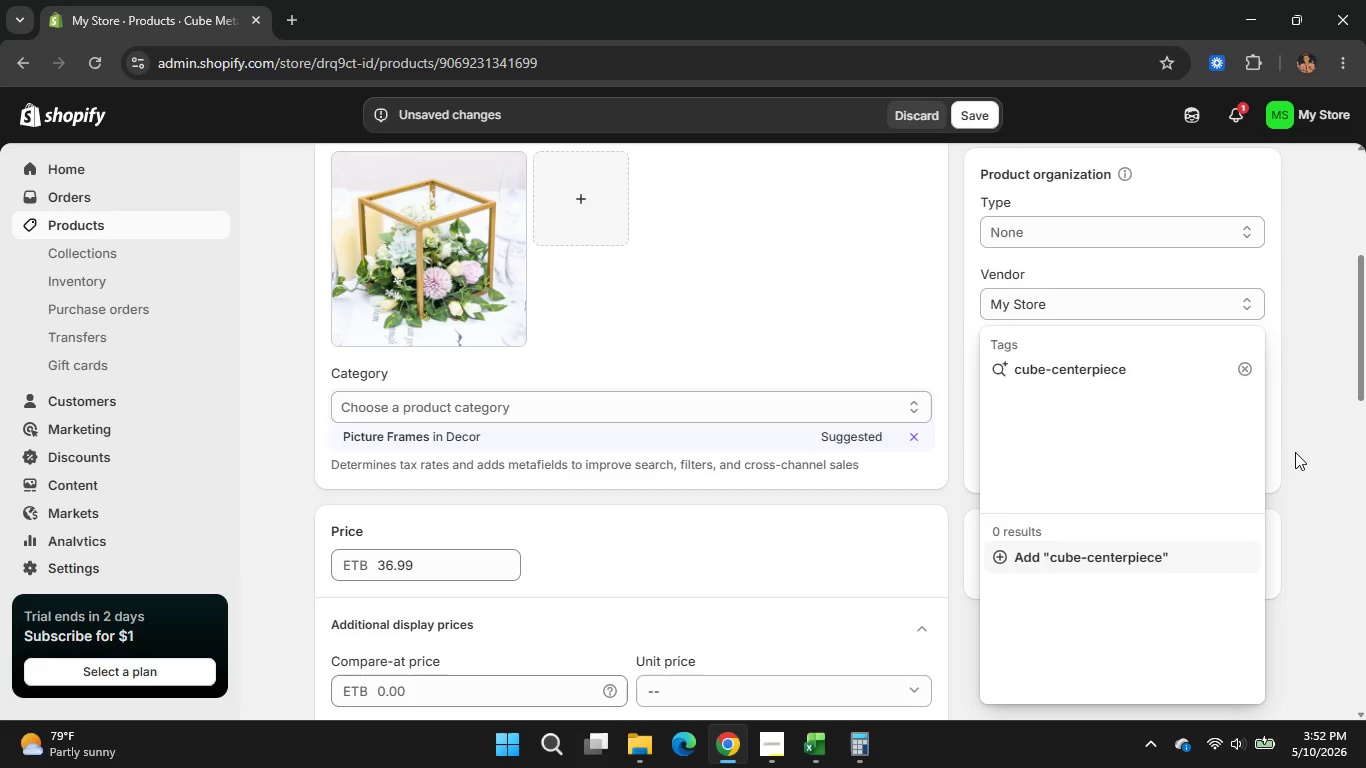 
key(Enter)
 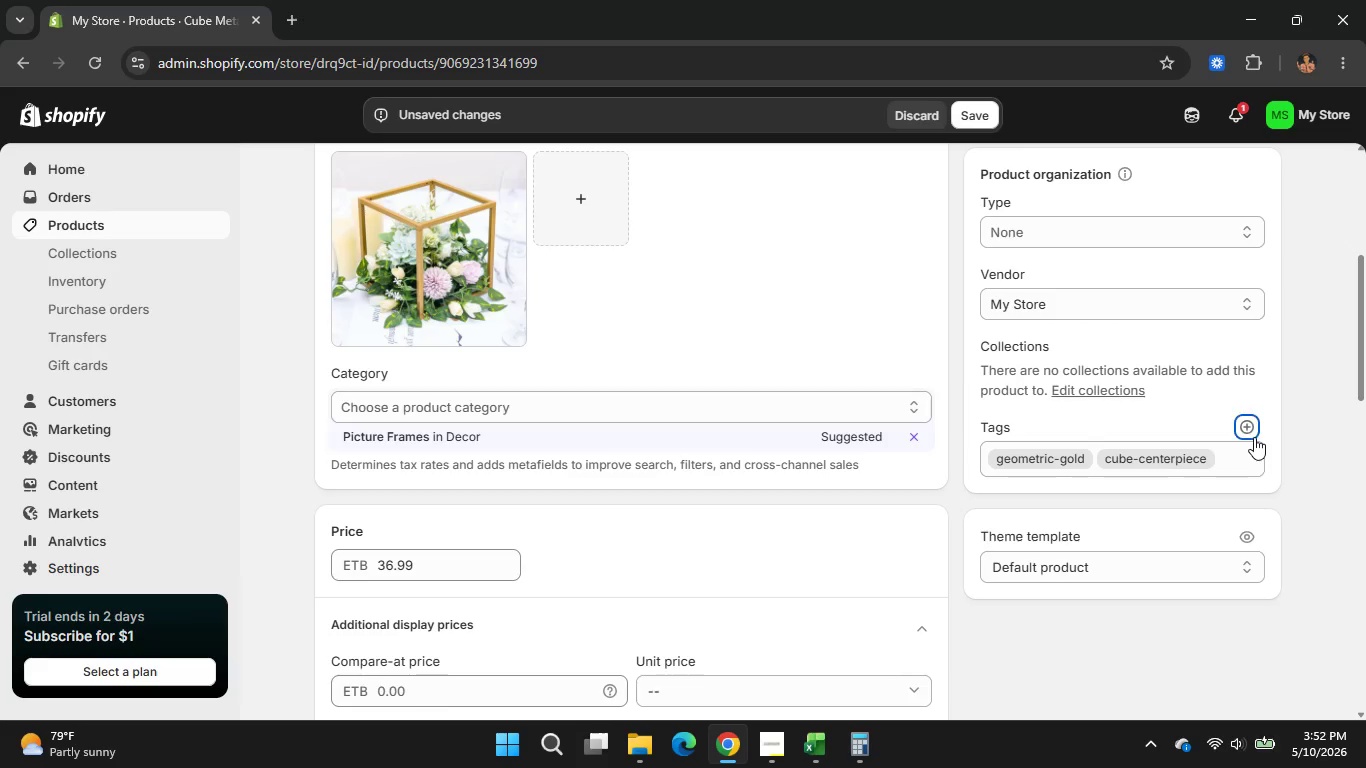 
left_click([1254, 437])
 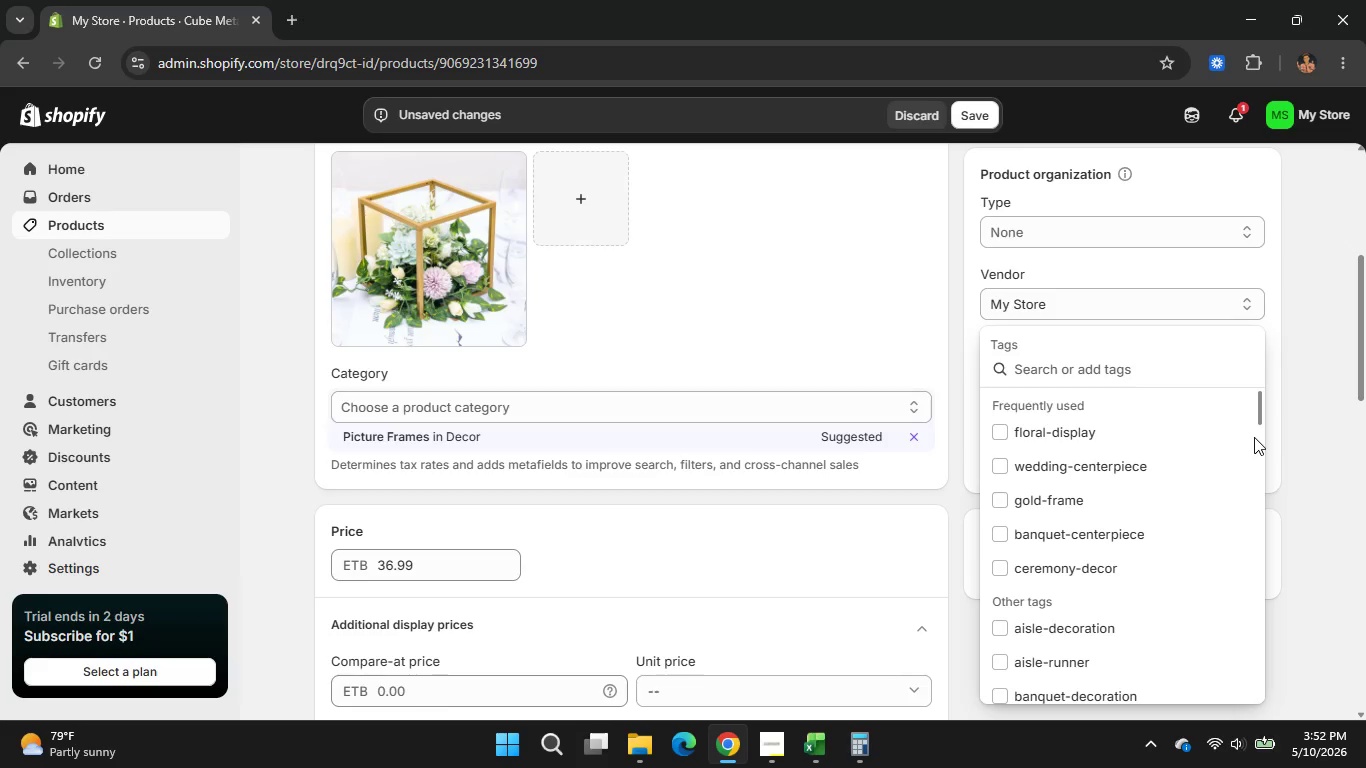 
type(metal-frame)
 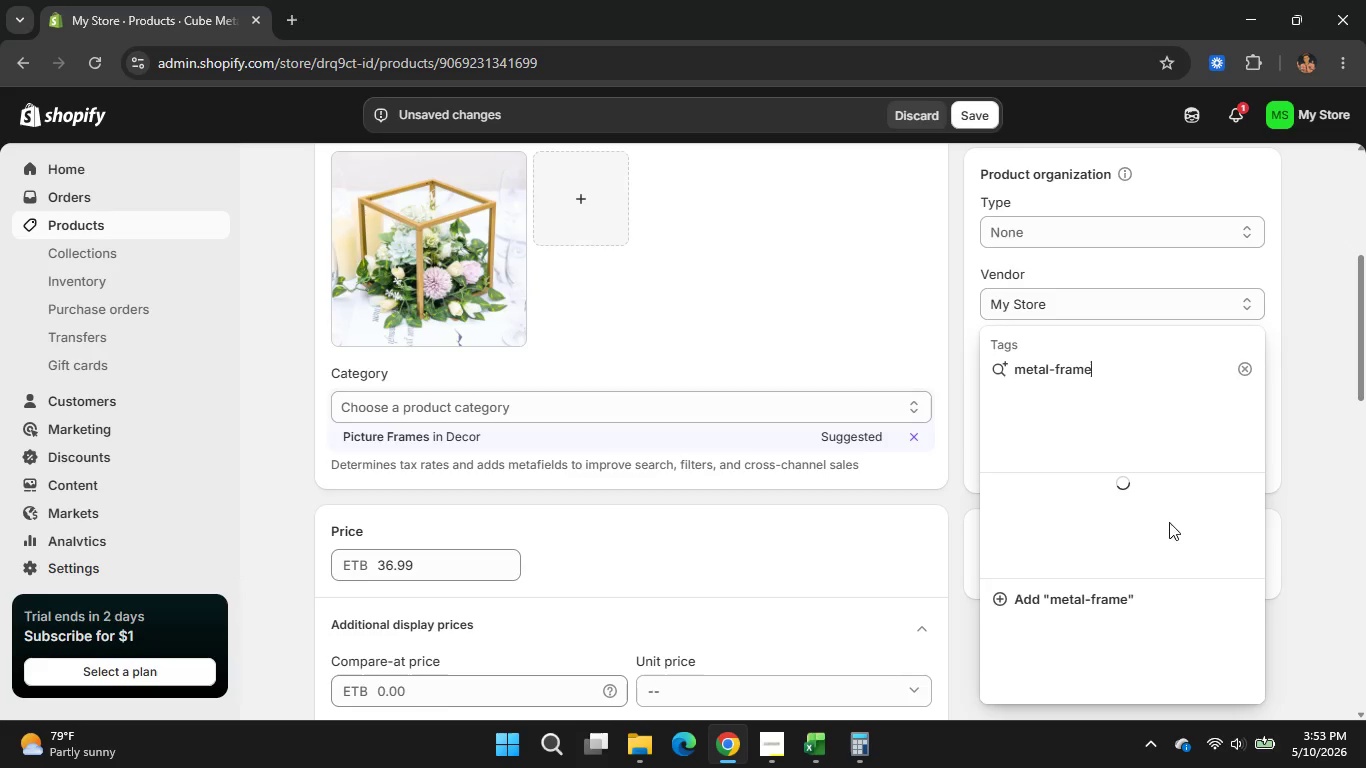 
wait(5.53)
 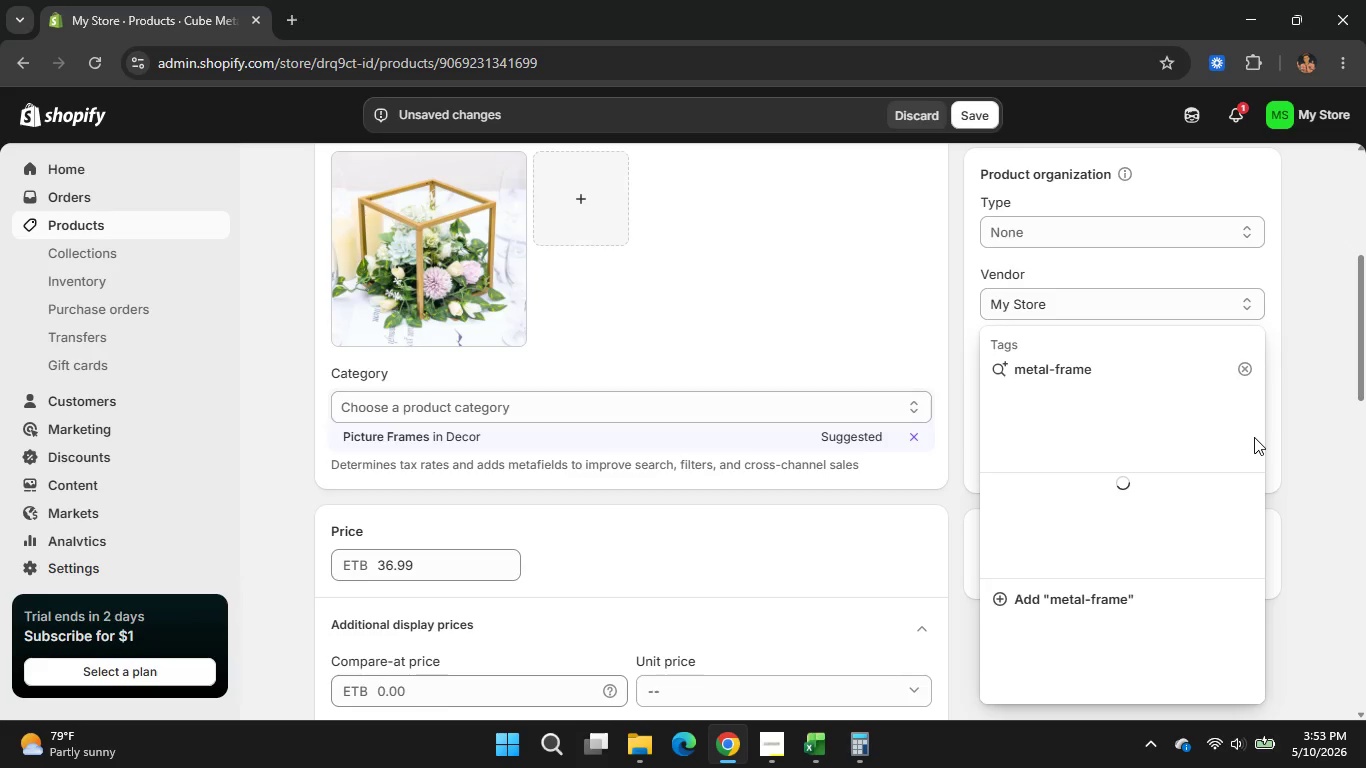 
key(Enter)
 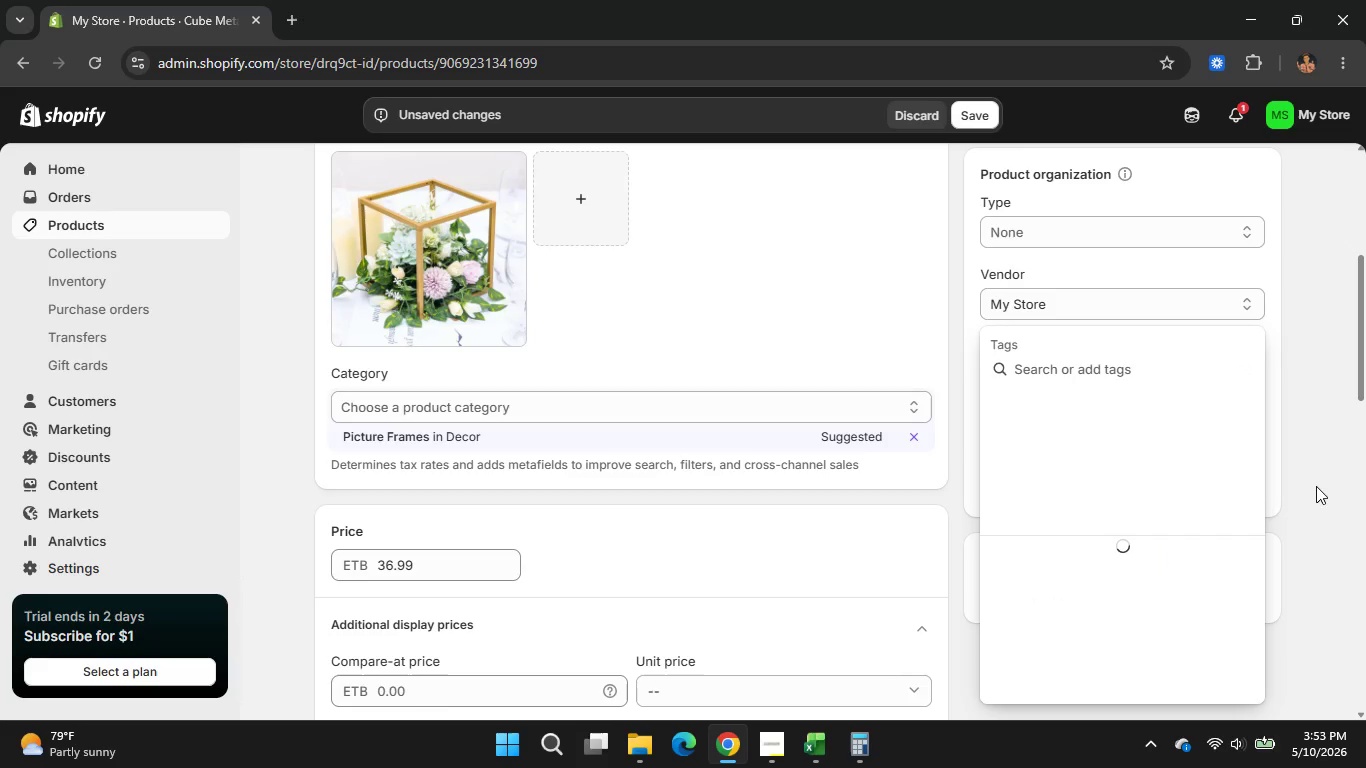 
left_click([1316, 486])
 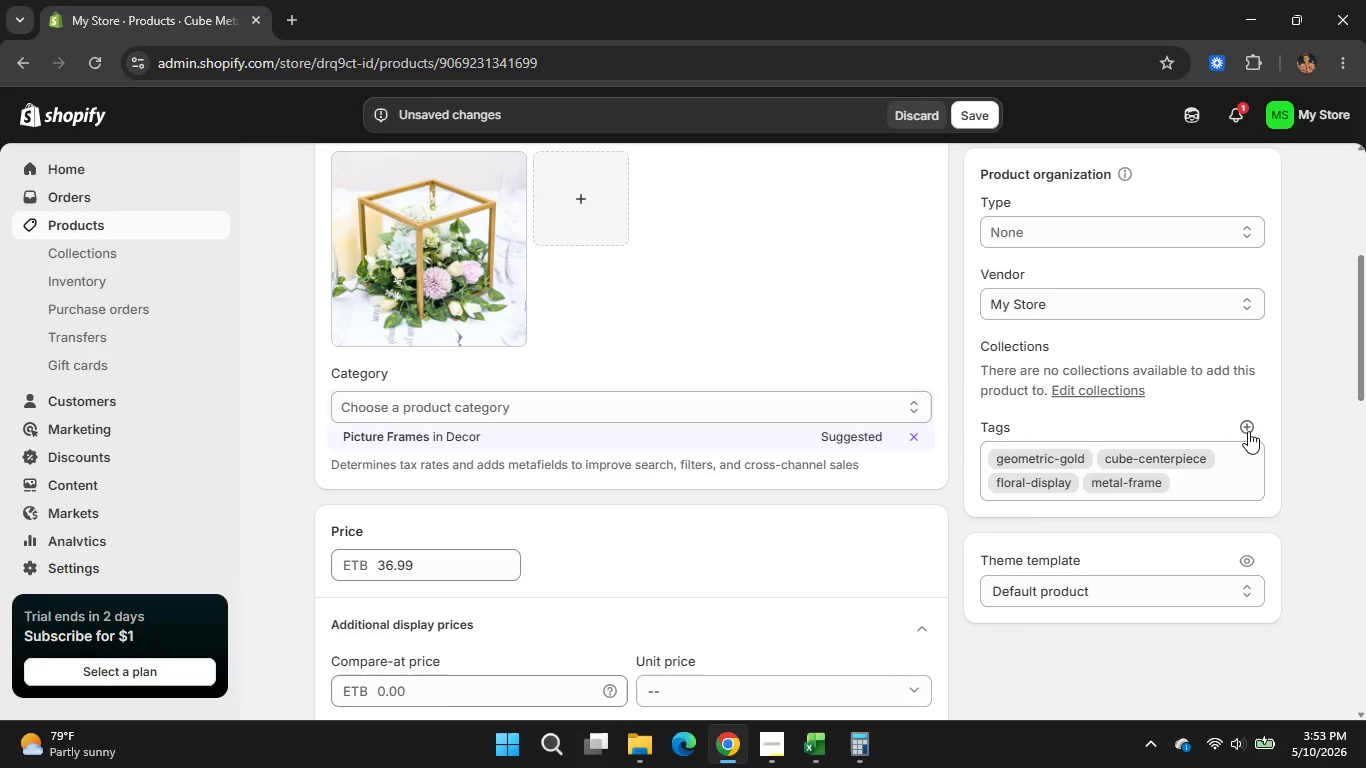 
left_click([1248, 430])
 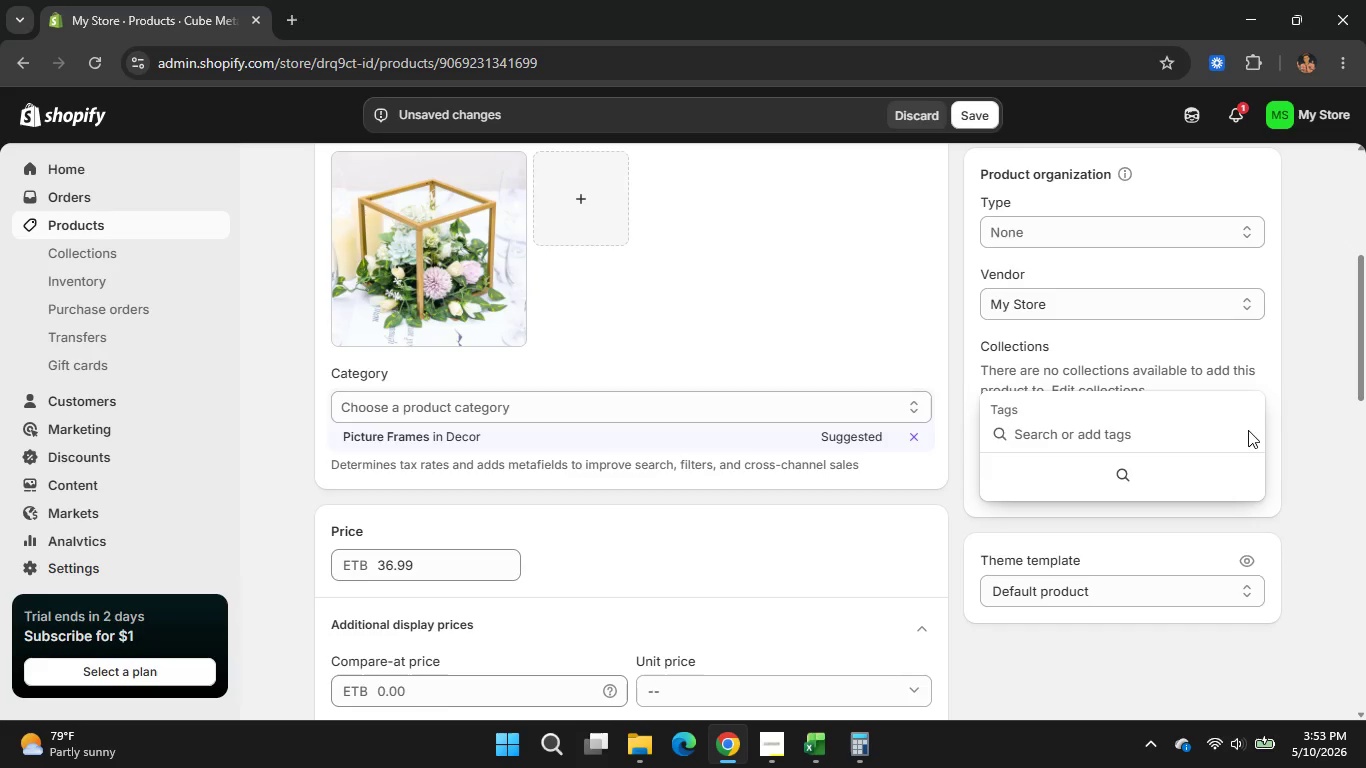 
type(flo)
 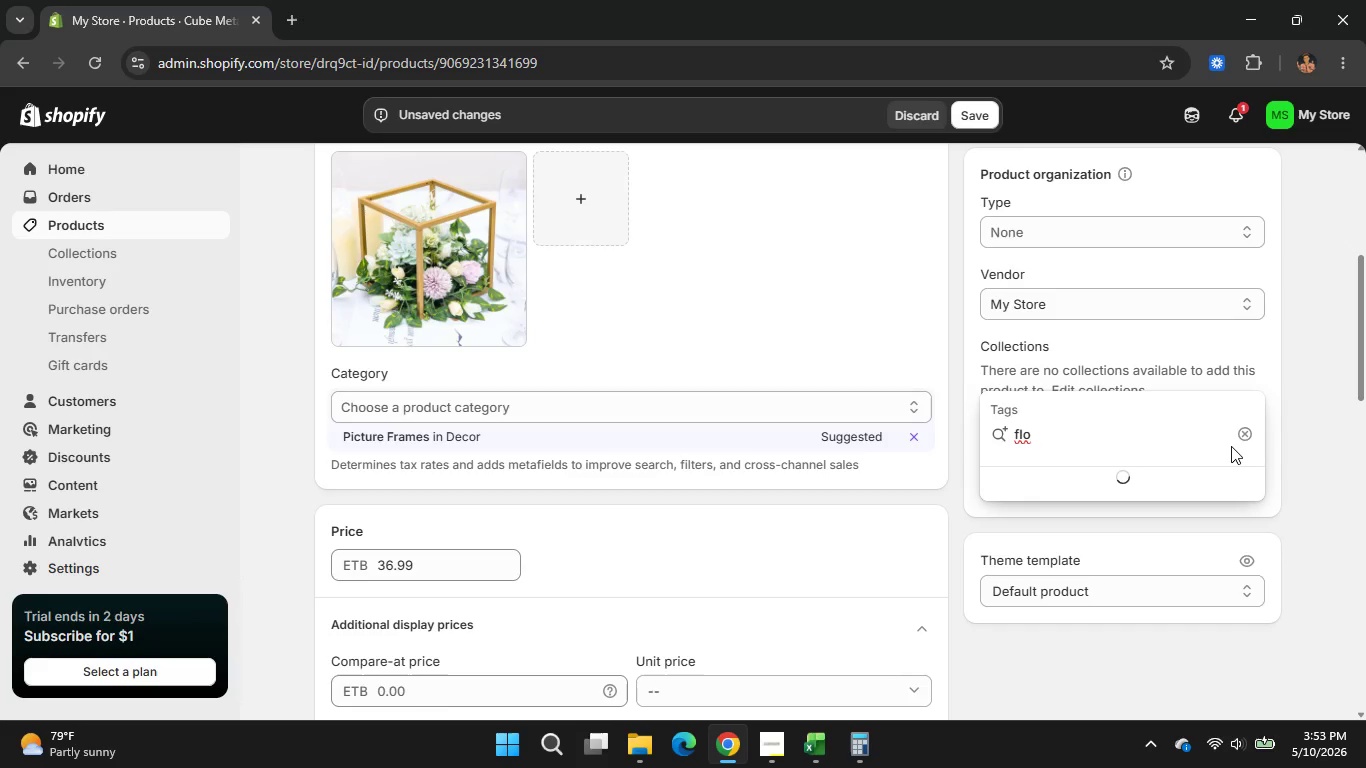 
mouse_move([1149, 457])
 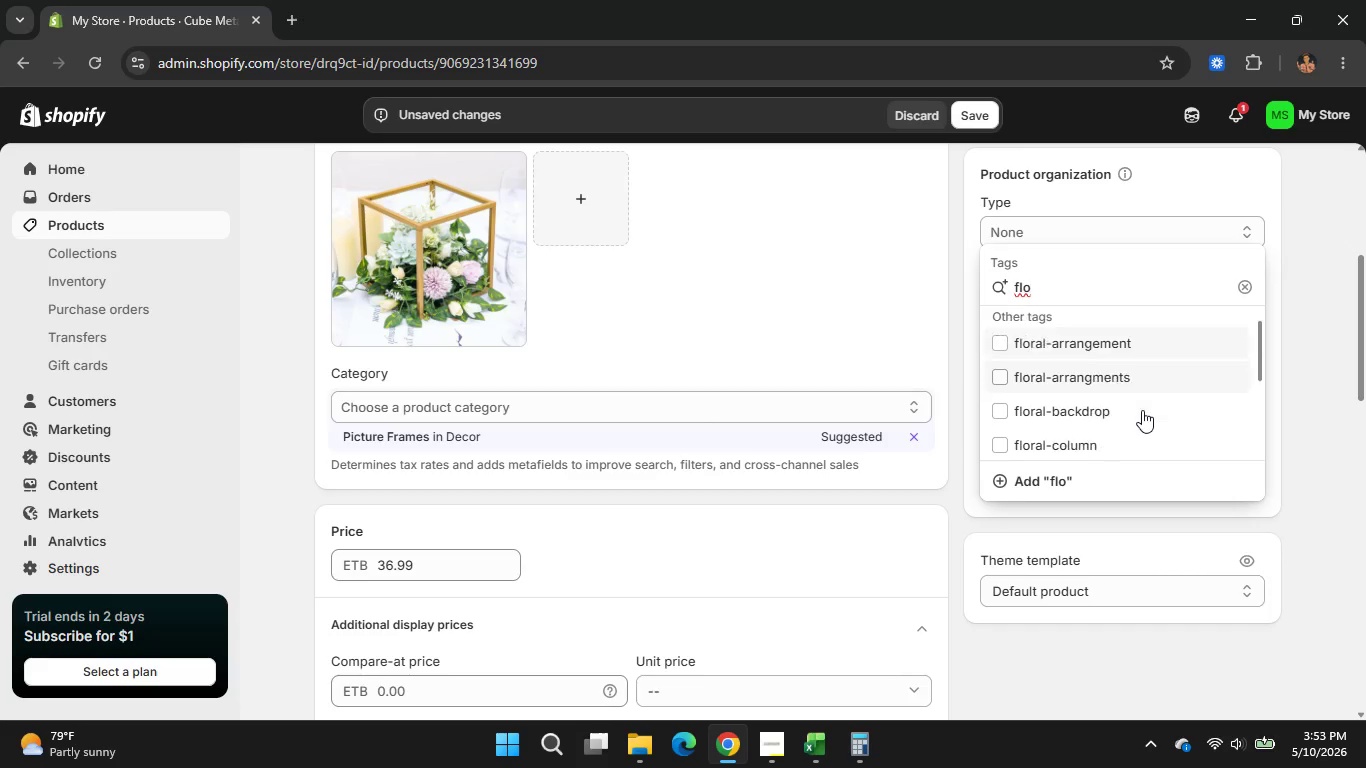 
scroll: coordinate [1142, 410], scroll_direction: none, amount: 0.0
 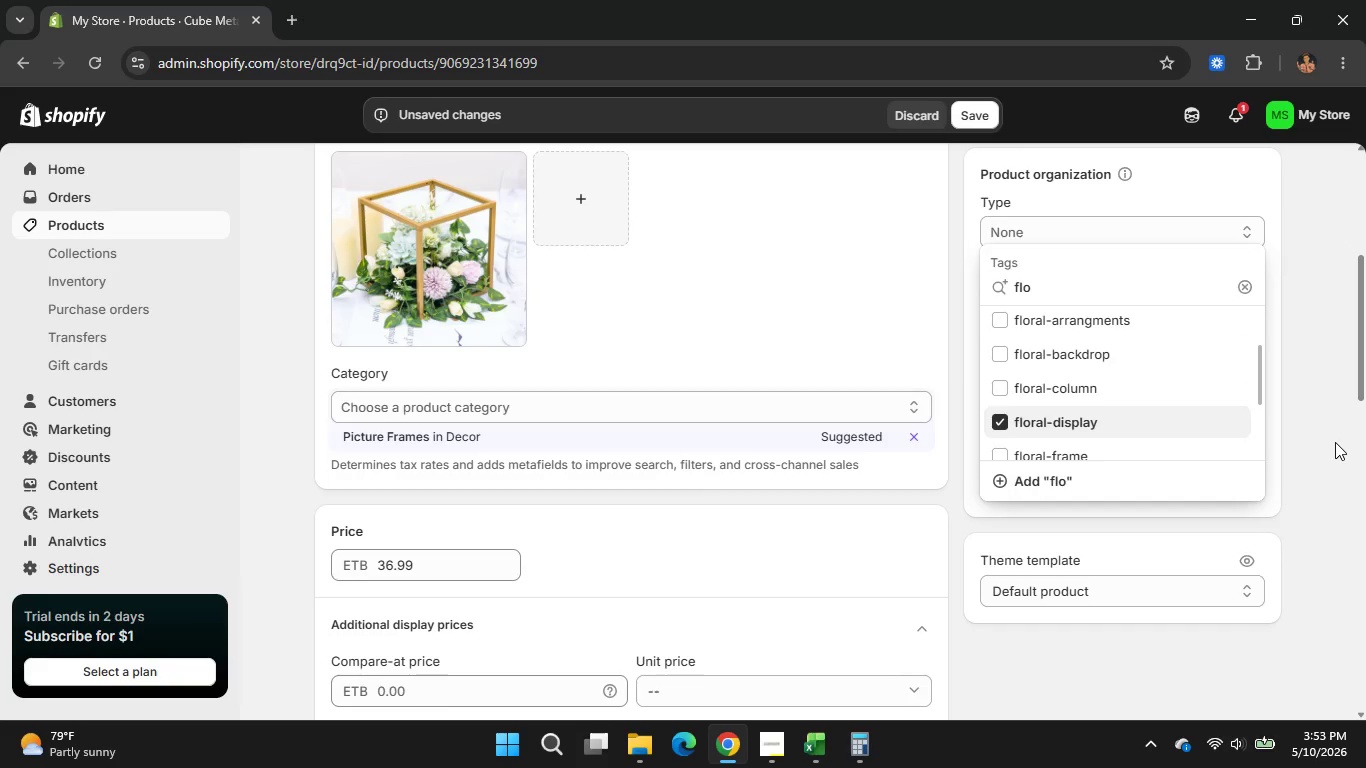 
left_click([1335, 442])
 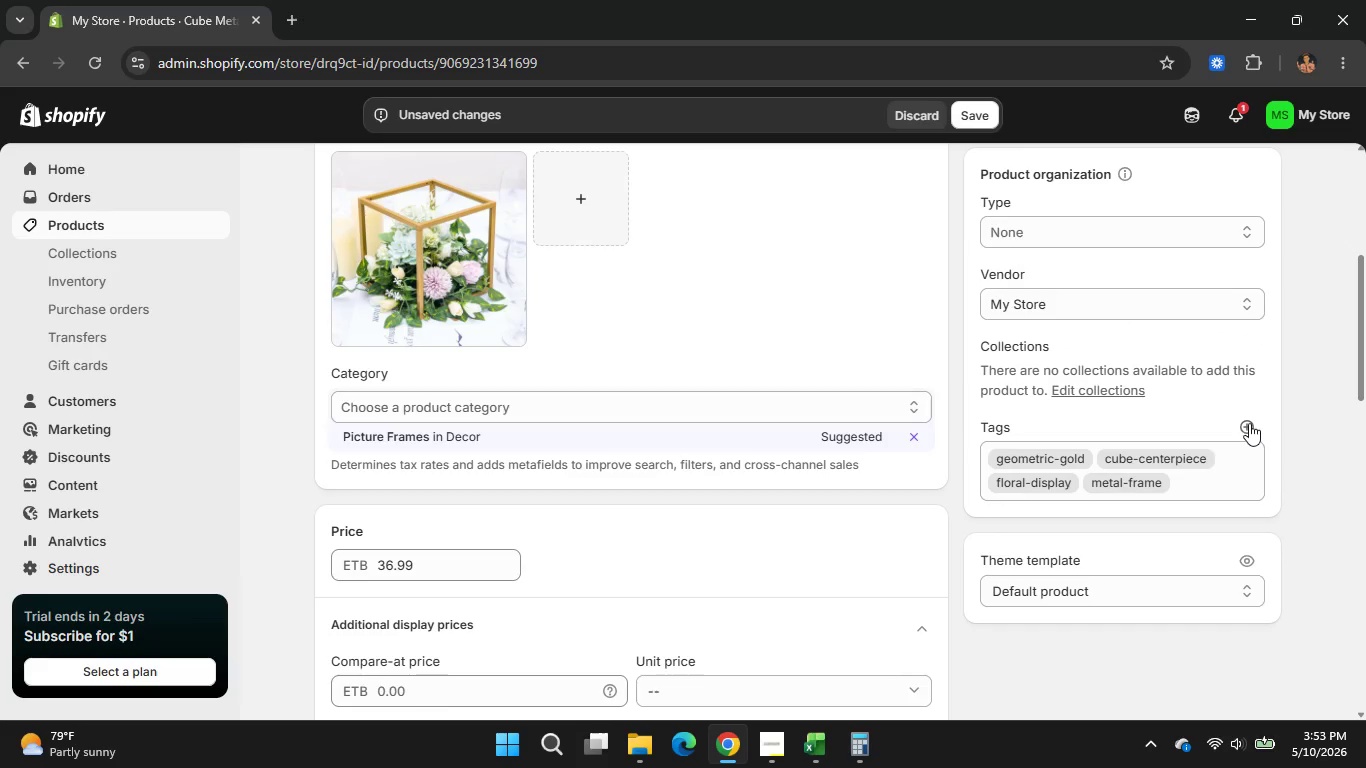 
left_click([1249, 423])
 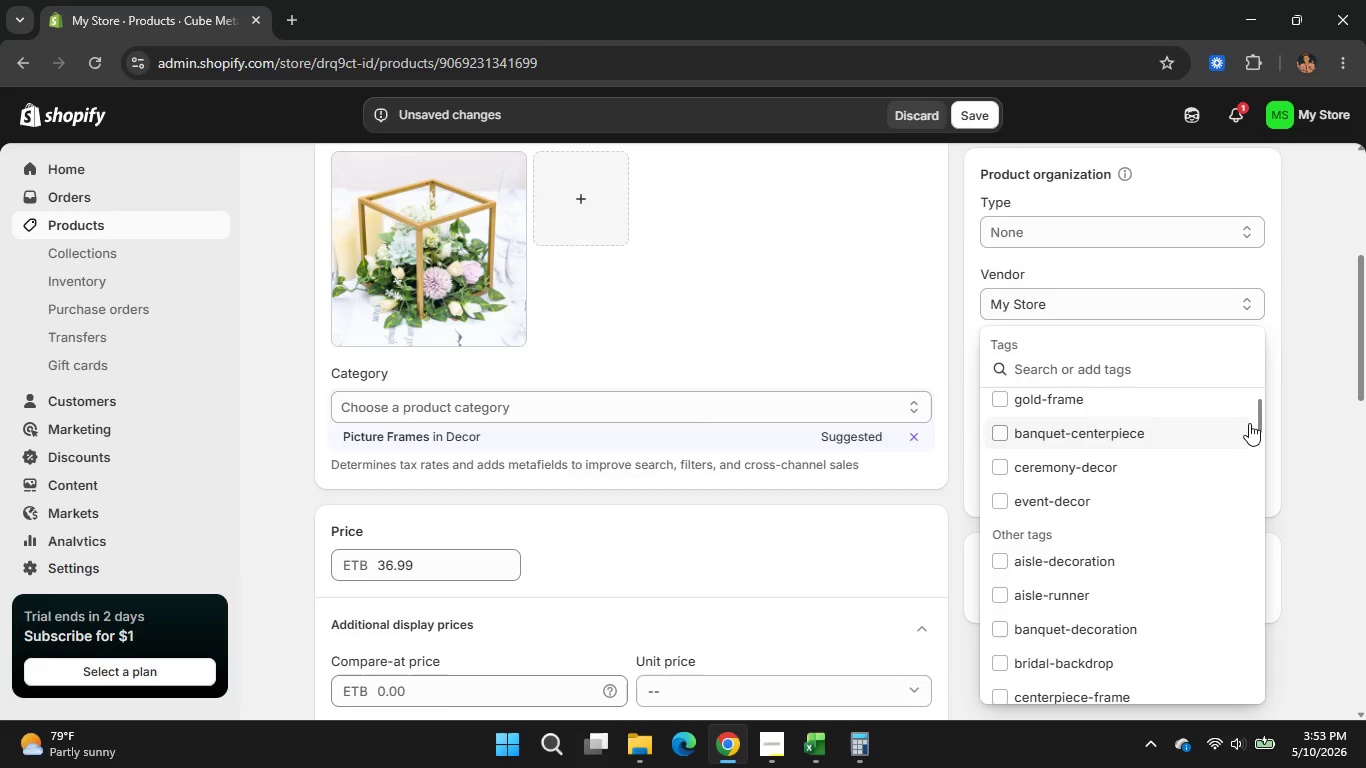 
type(geo)
 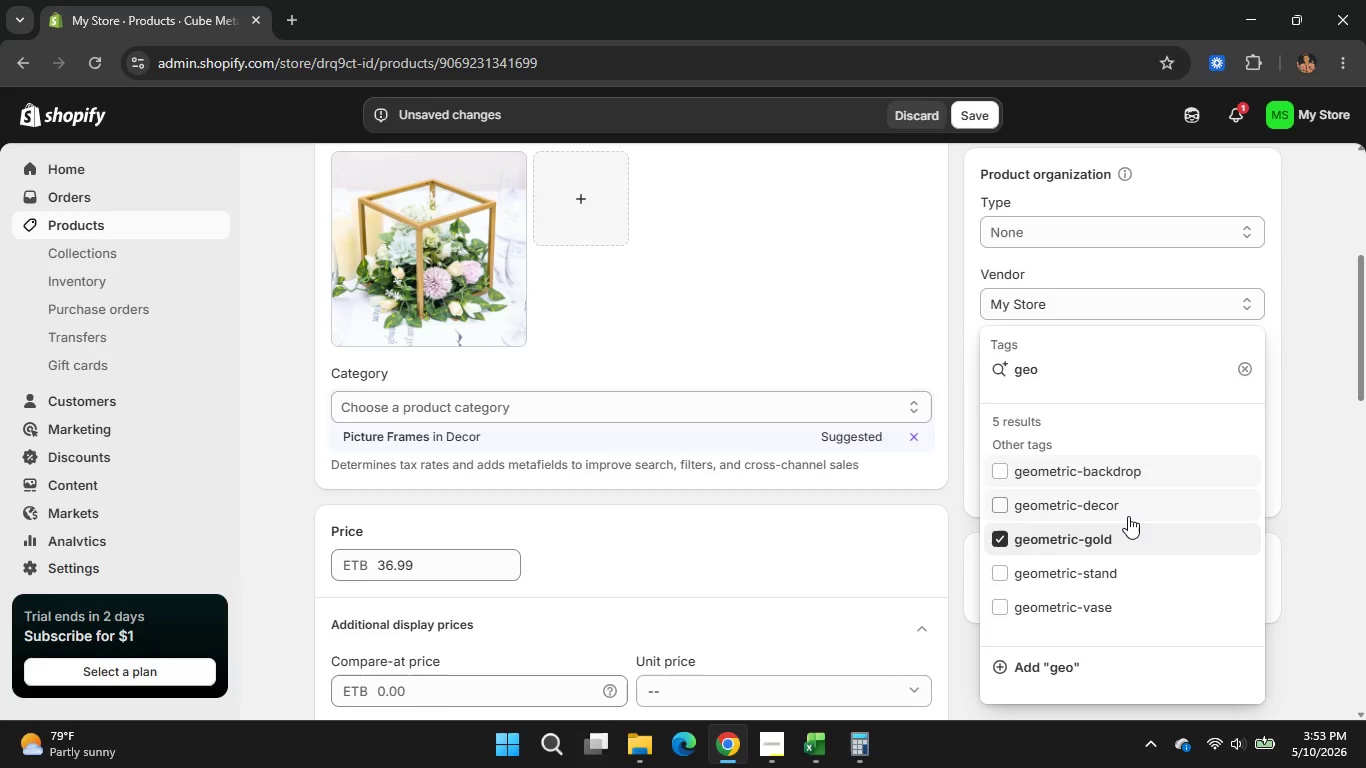 
left_click([1083, 508])
 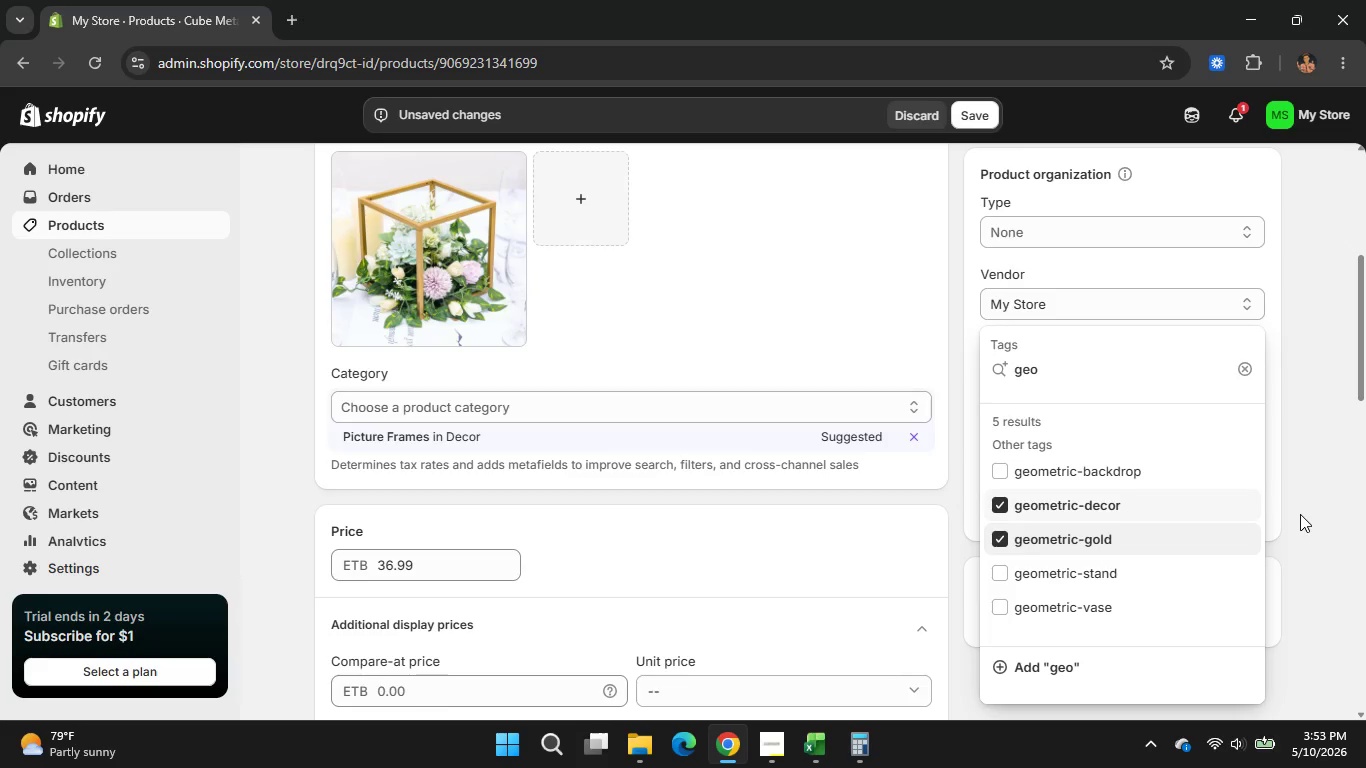 
wait(11.17)
 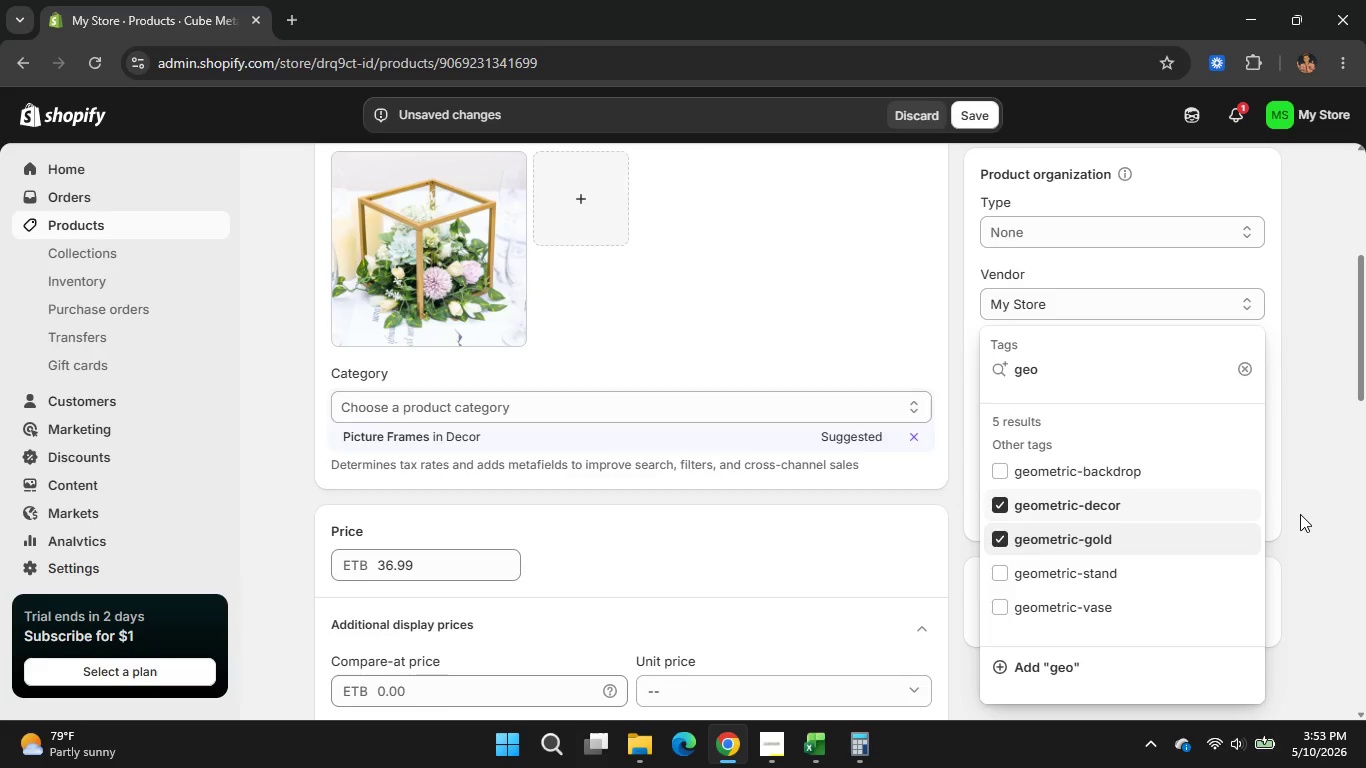 
left_click([1314, 528])
 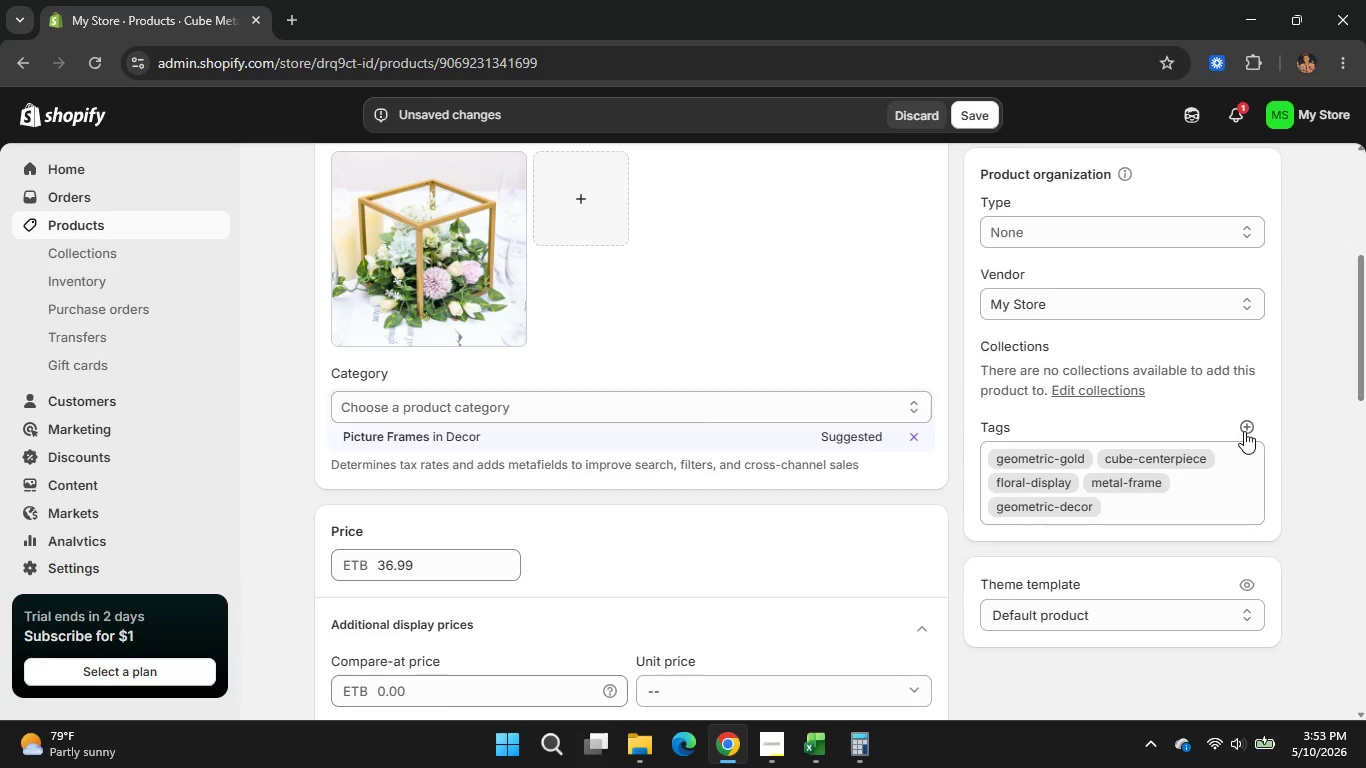 
left_click([1244, 431])
 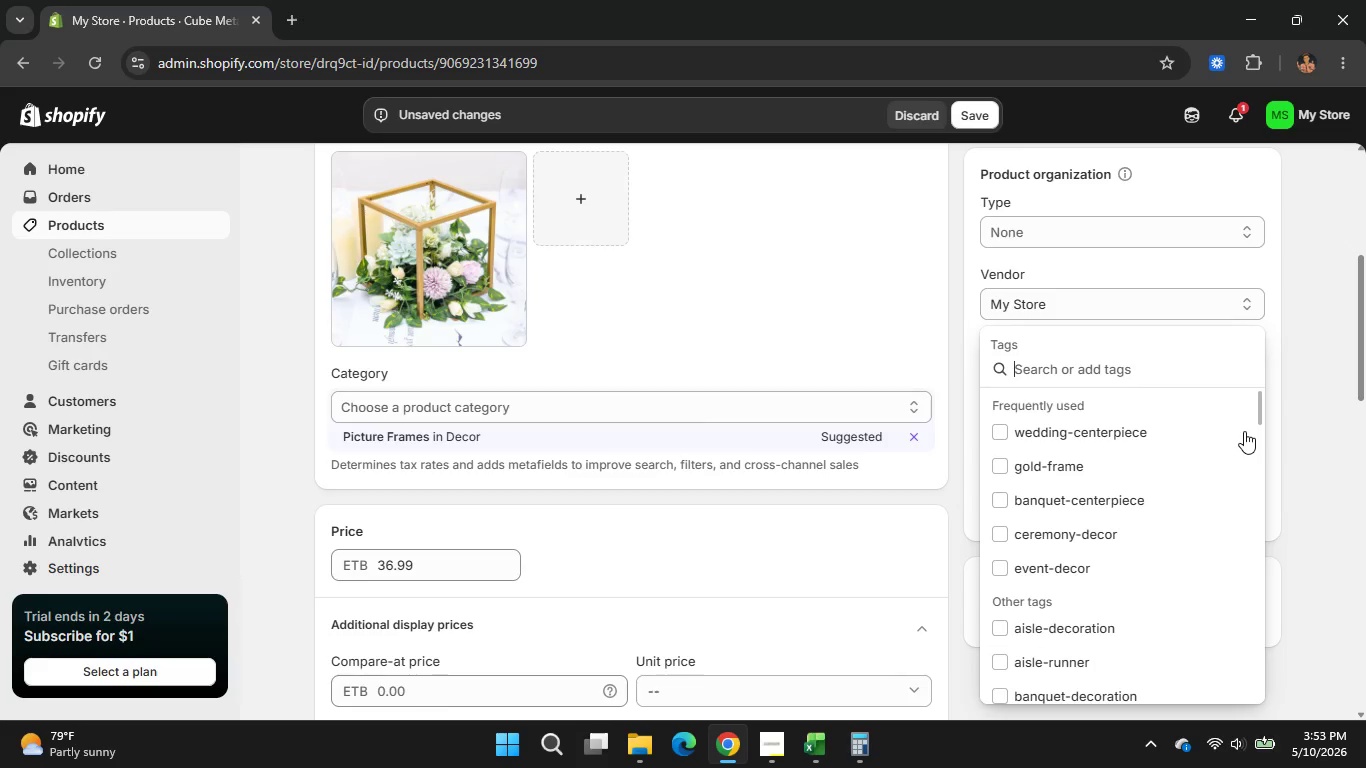 
type(gold)
 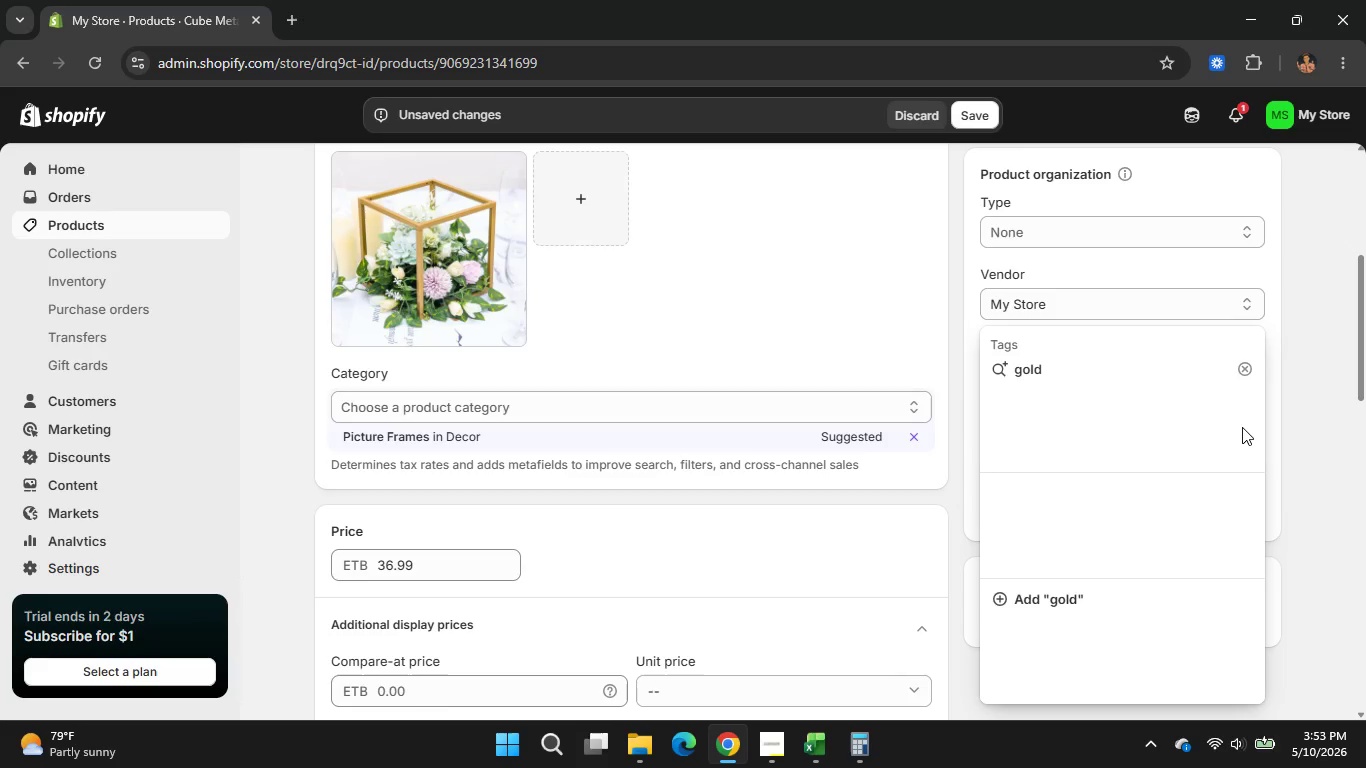 
mouse_move([1184, 418])
 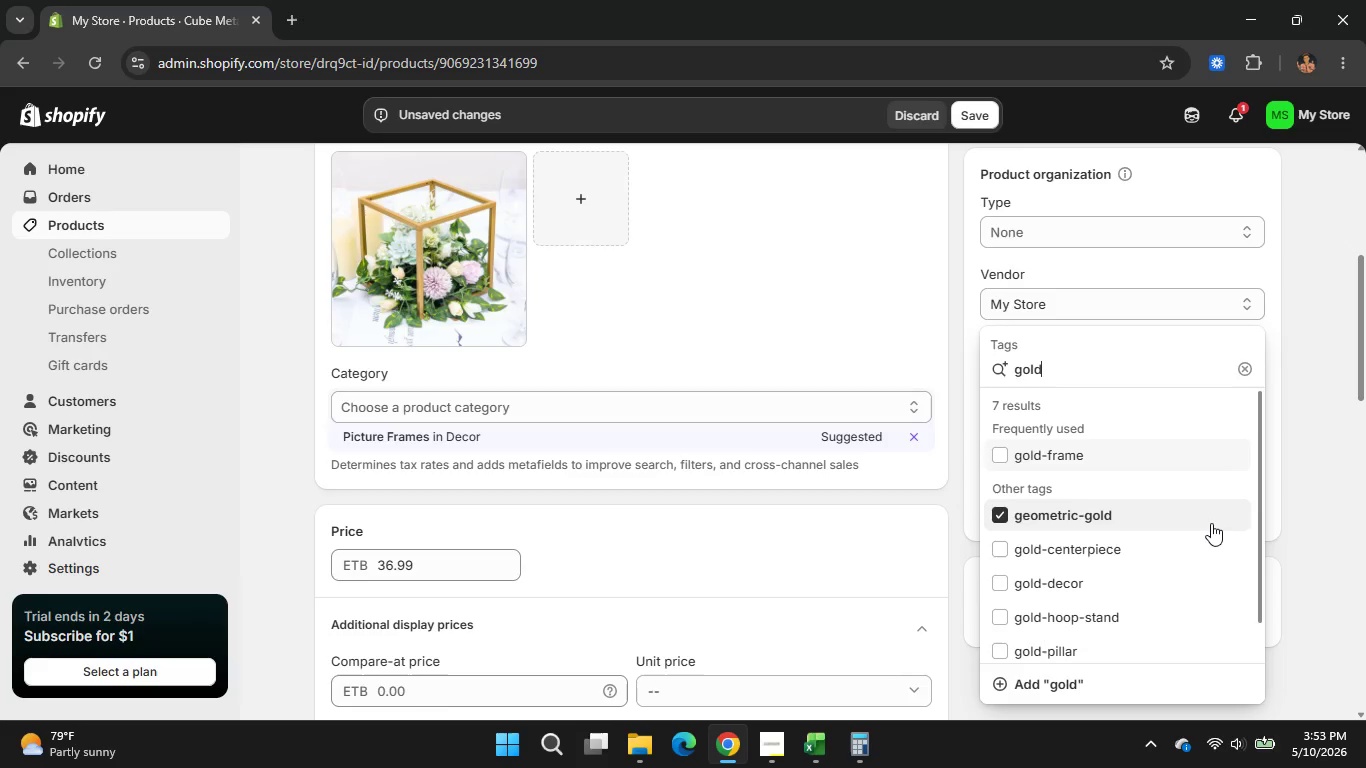 
type(-cun)
key(Backspace)
type(be)
 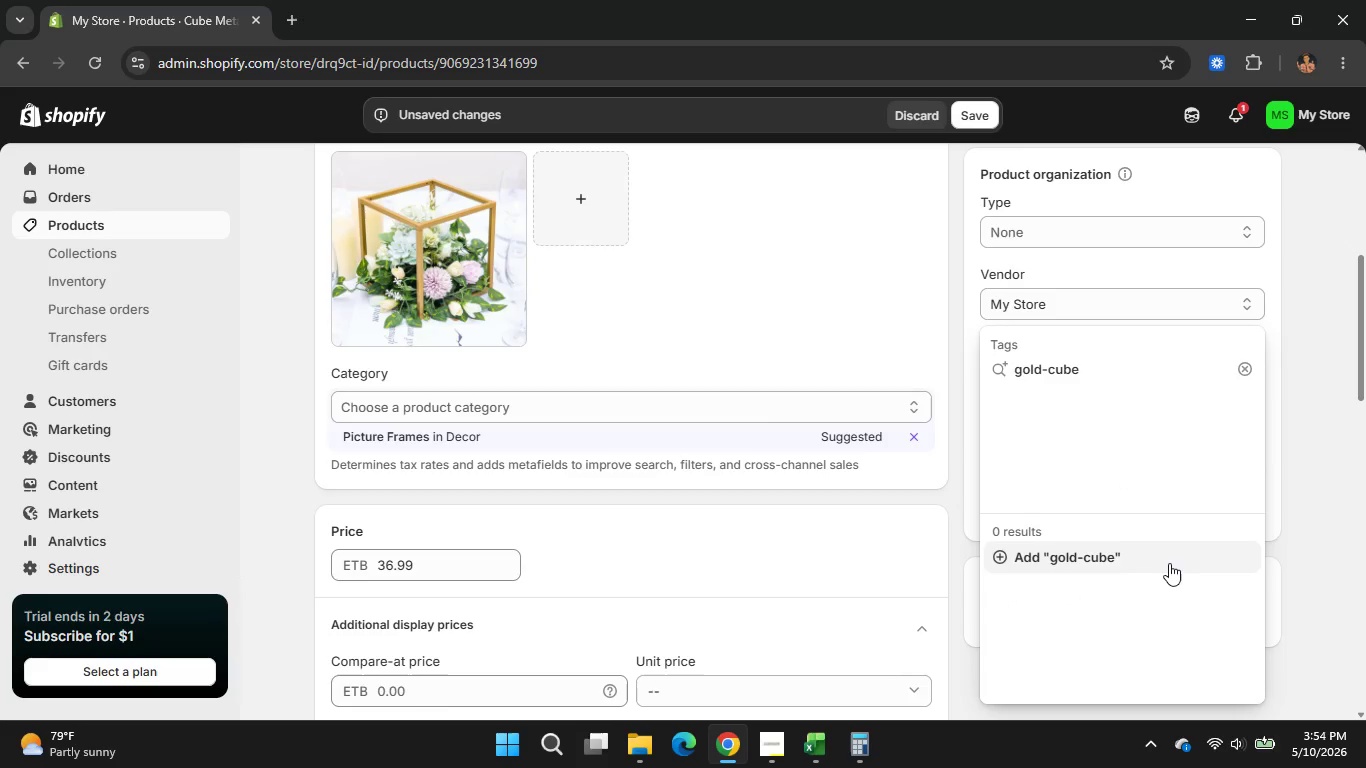 
left_click([1169, 563])
 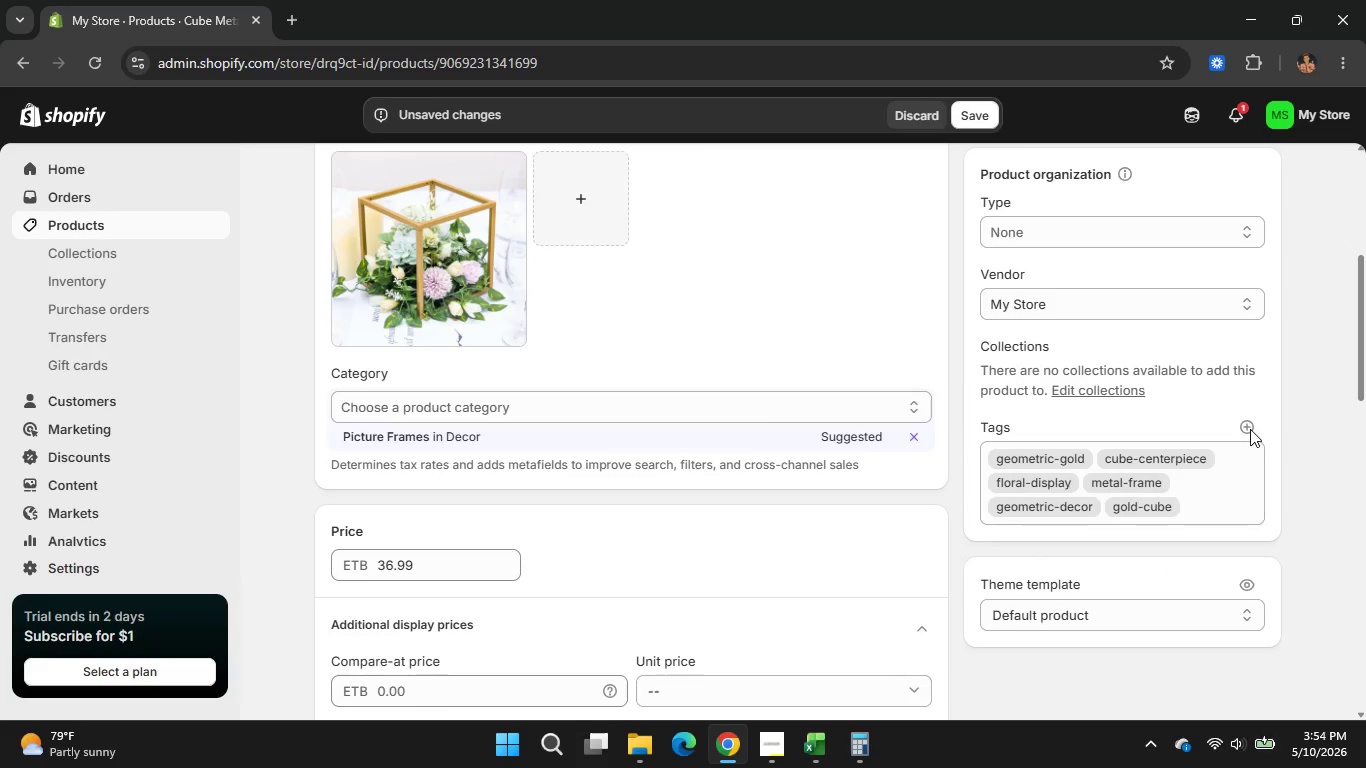 
left_click([1250, 426])
 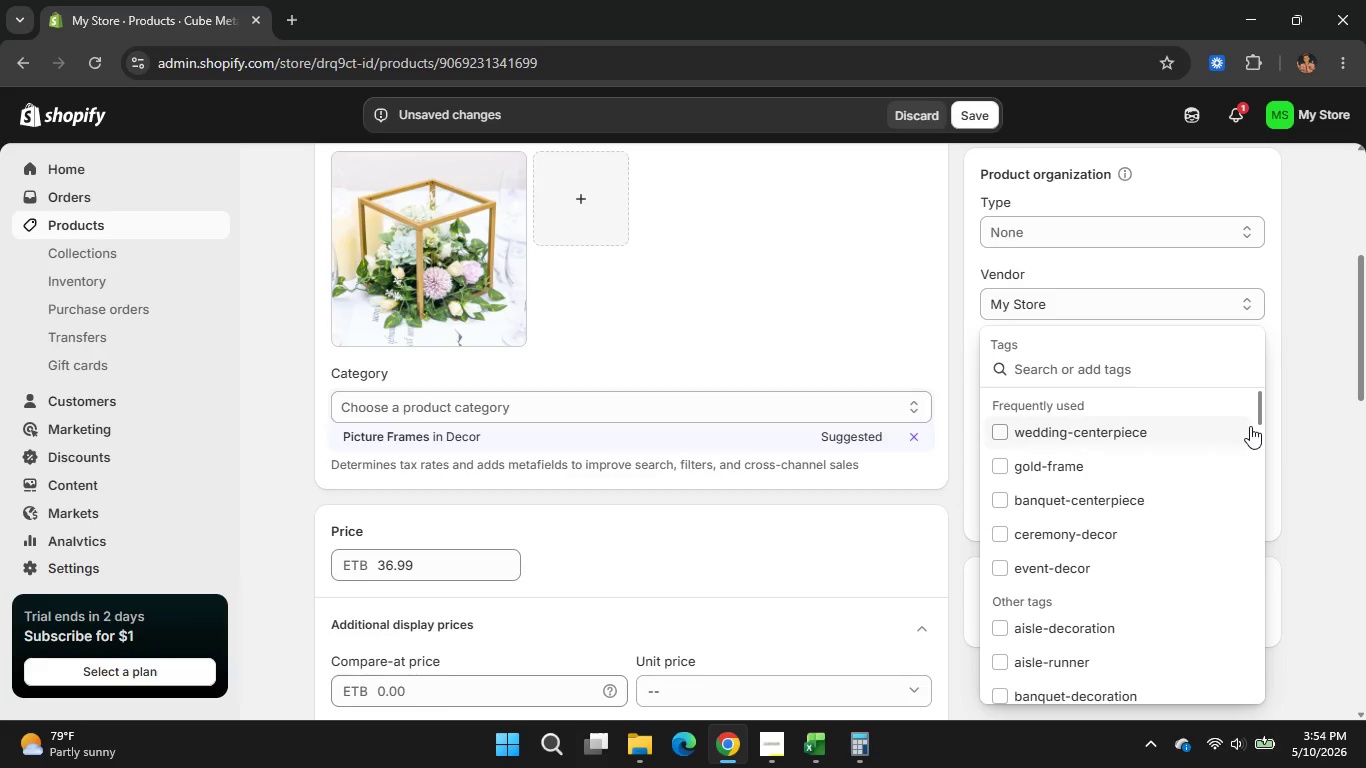 
type(wedd)
 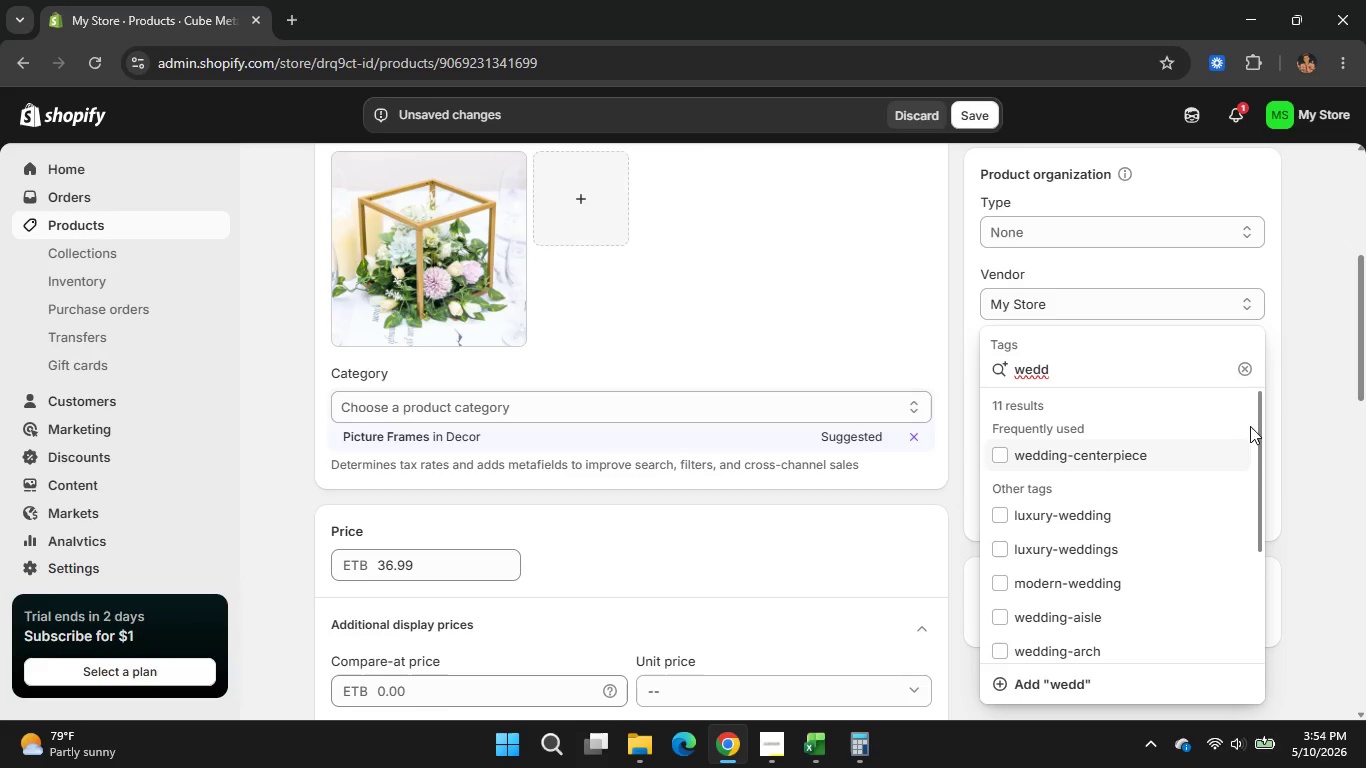 
wait(9.77)
 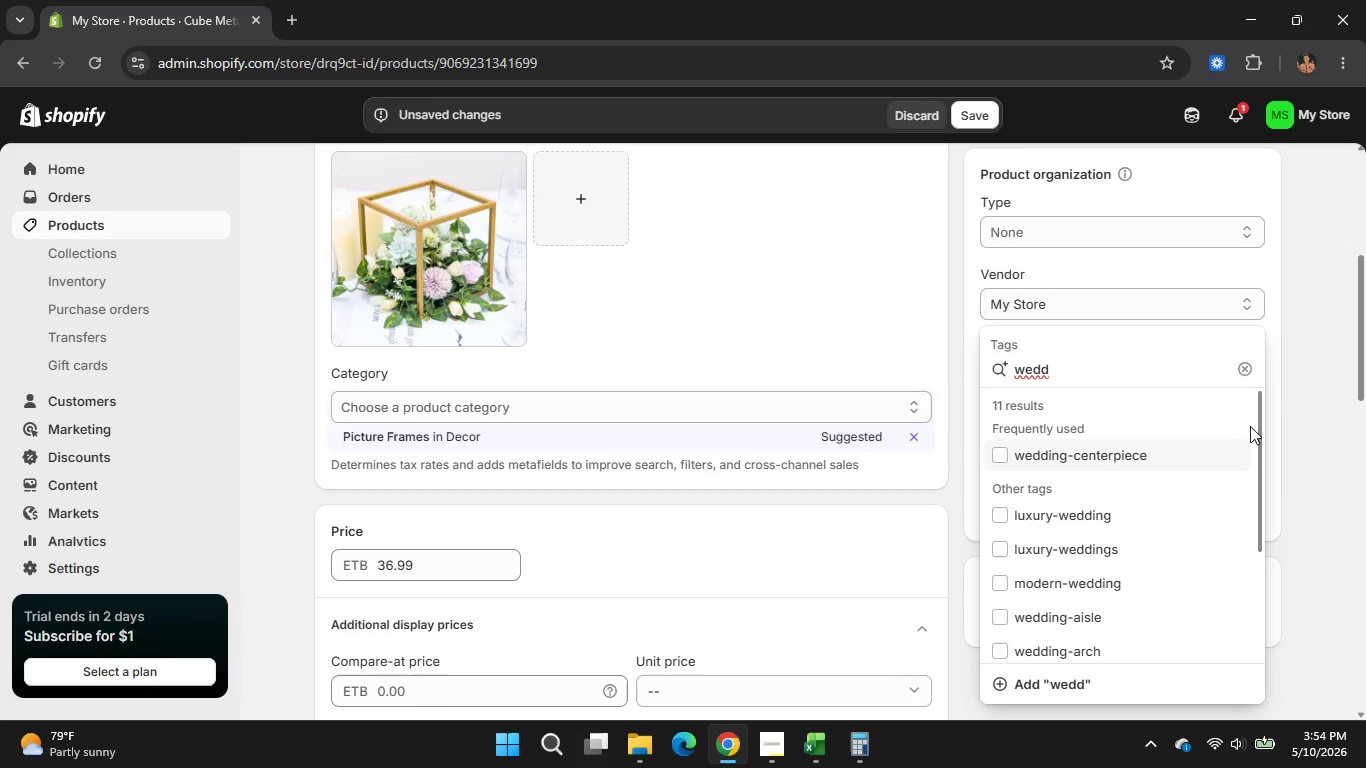 
scroll: coordinate [1140, 545], scroll_direction: down, amount: 2.0
 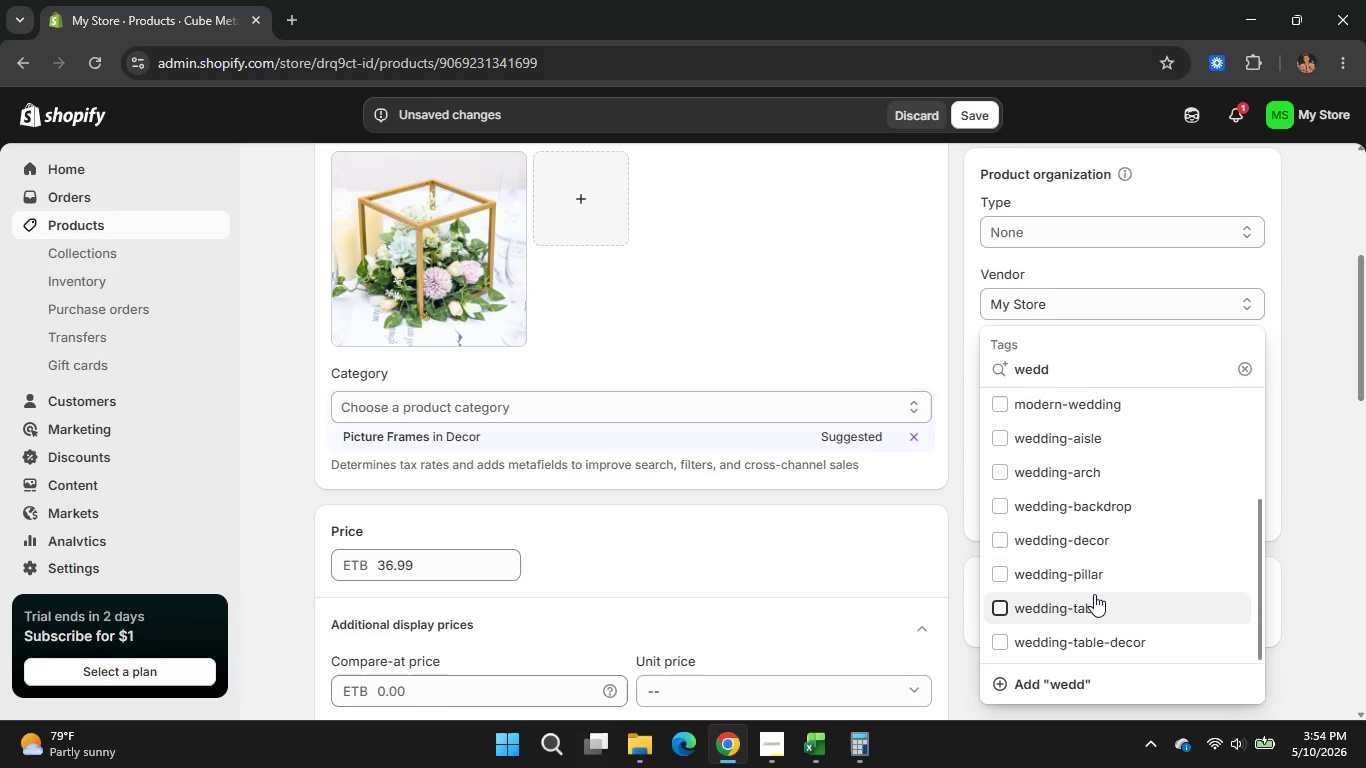 
left_click([1094, 594])
 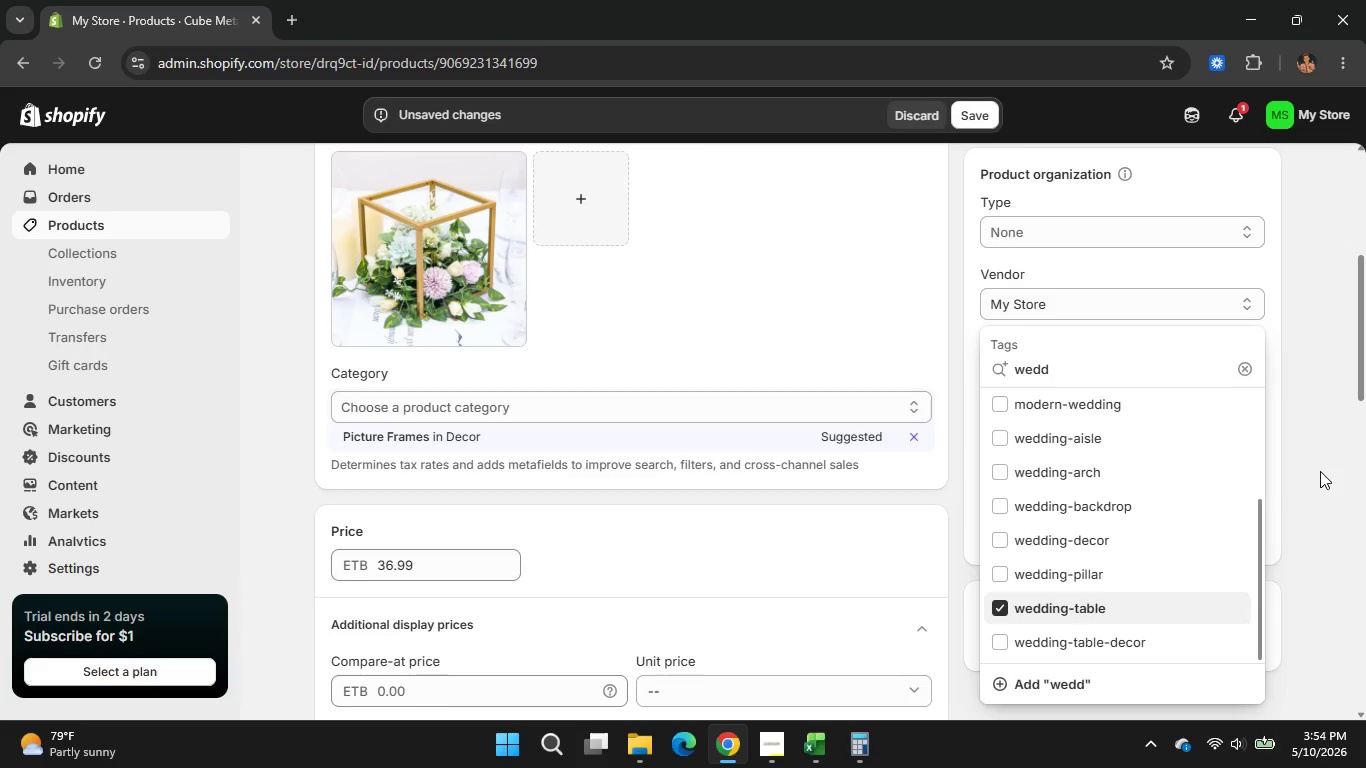 
left_click([1320, 471])
 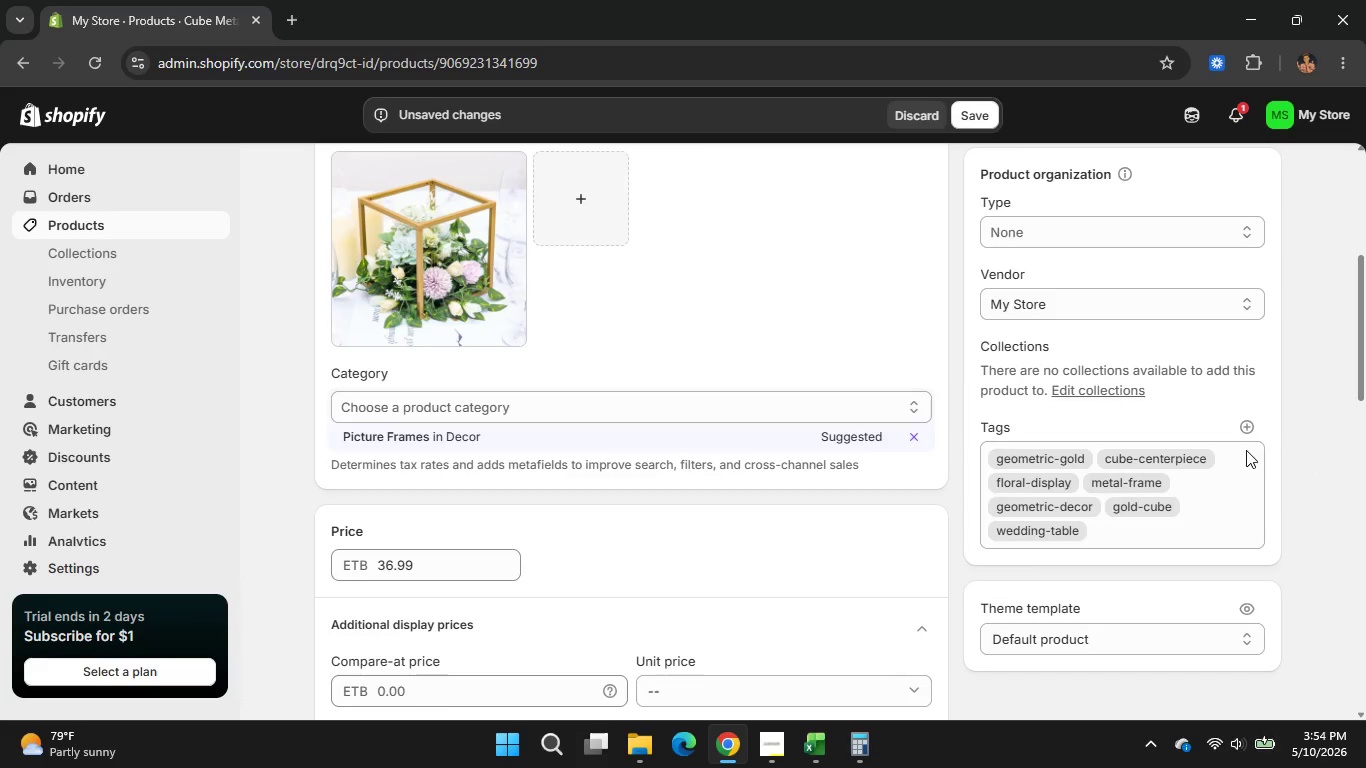 
left_click([1254, 423])
 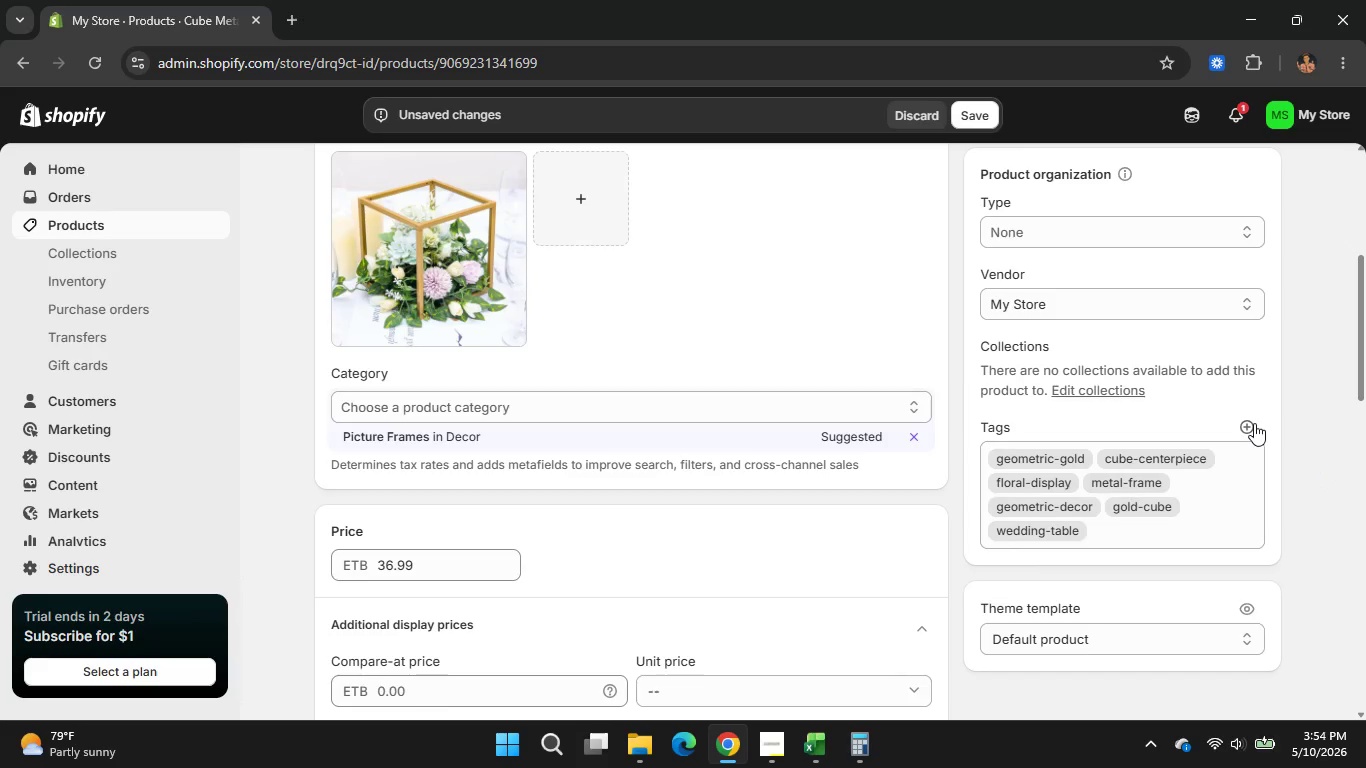 
mouse_move([1275, 415])
 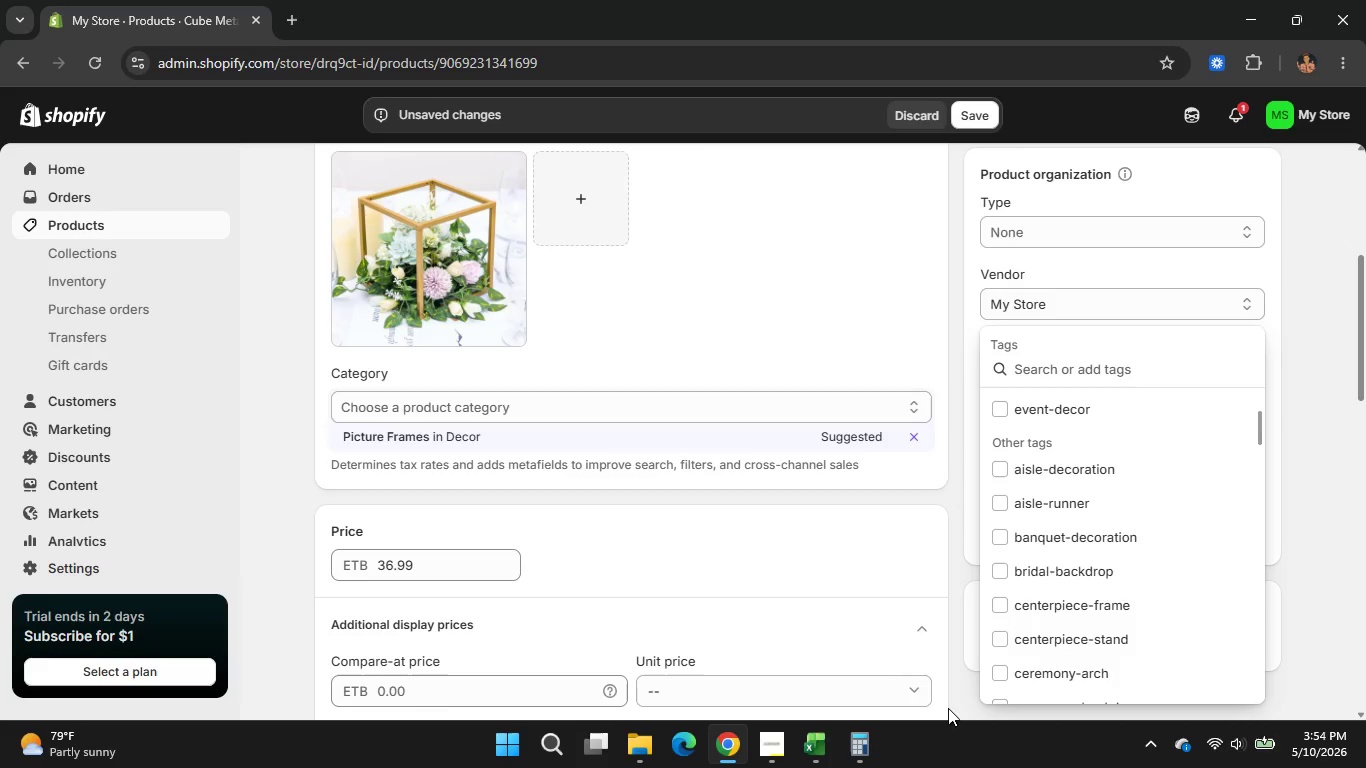 
left_click([811, 733])
 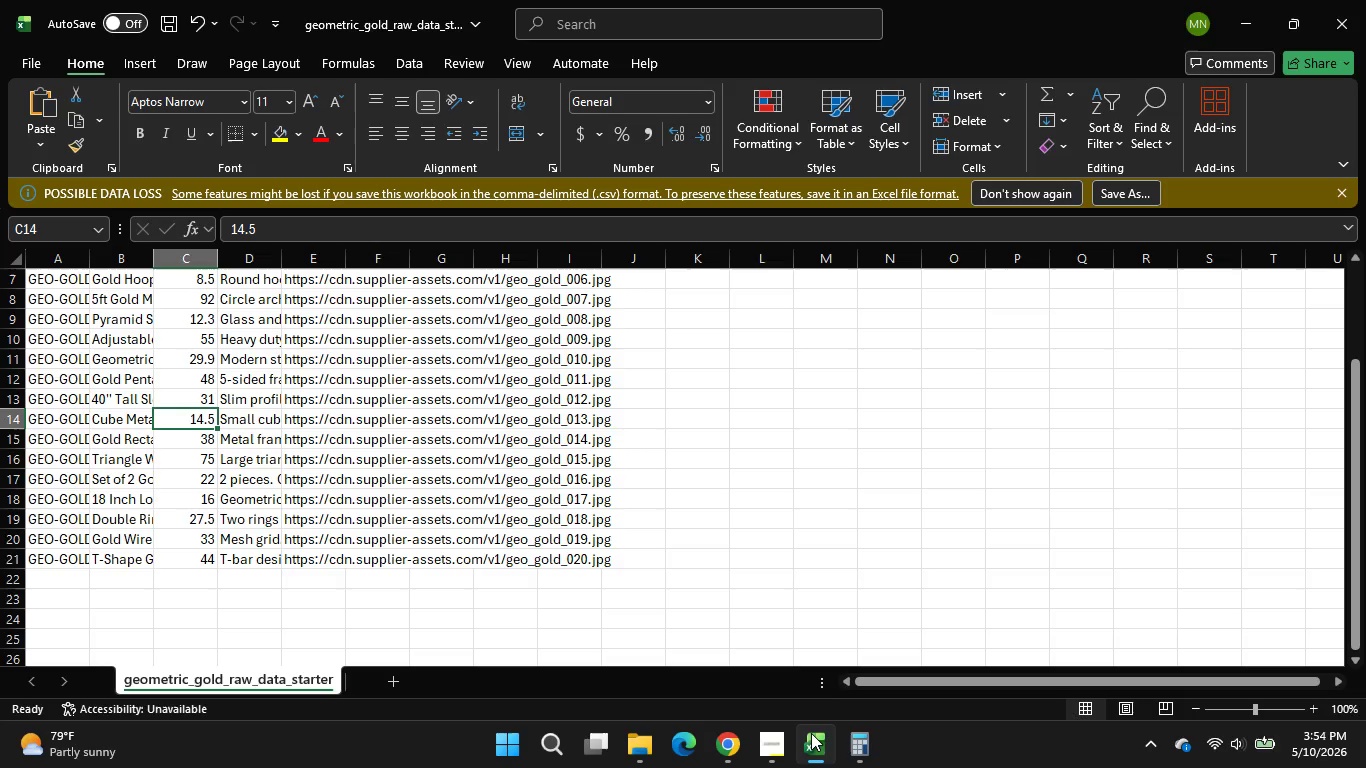 
left_click([811, 733])
 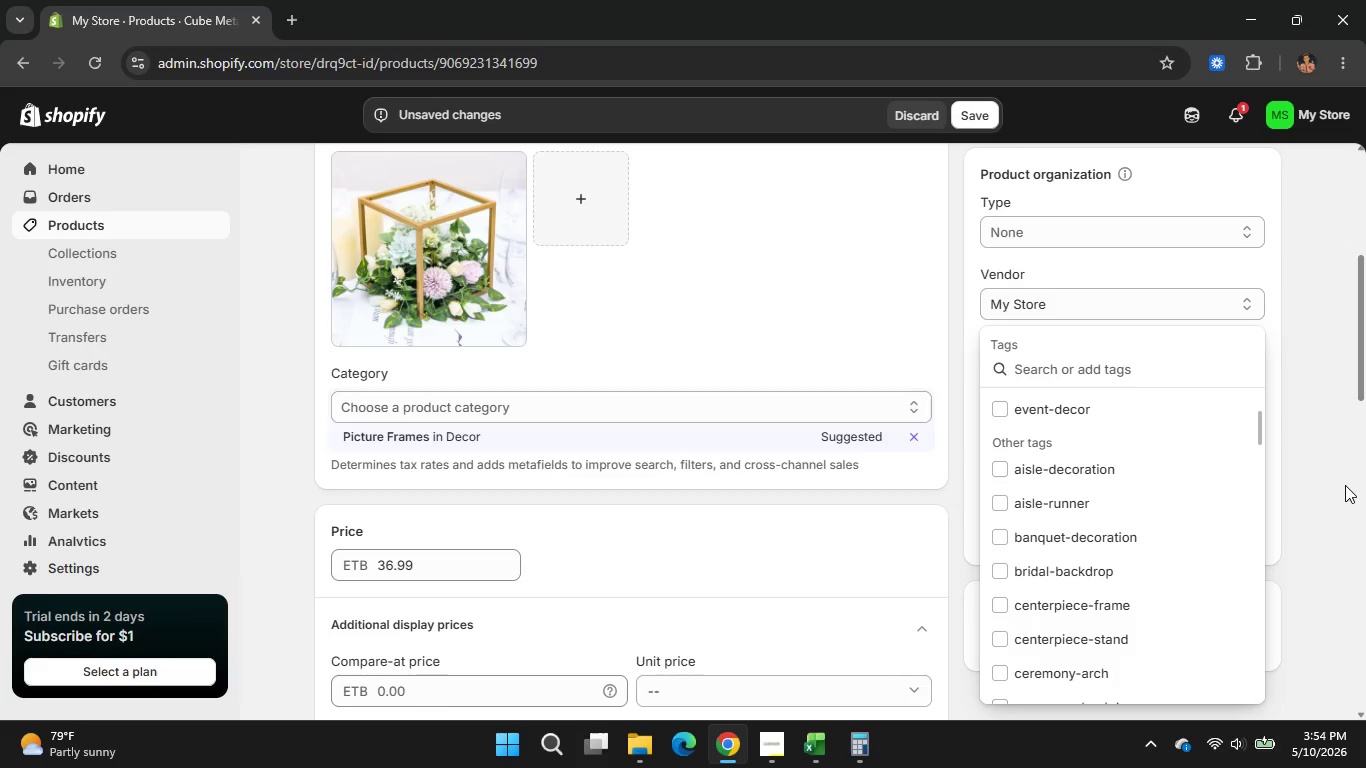 
wait(9.2)
 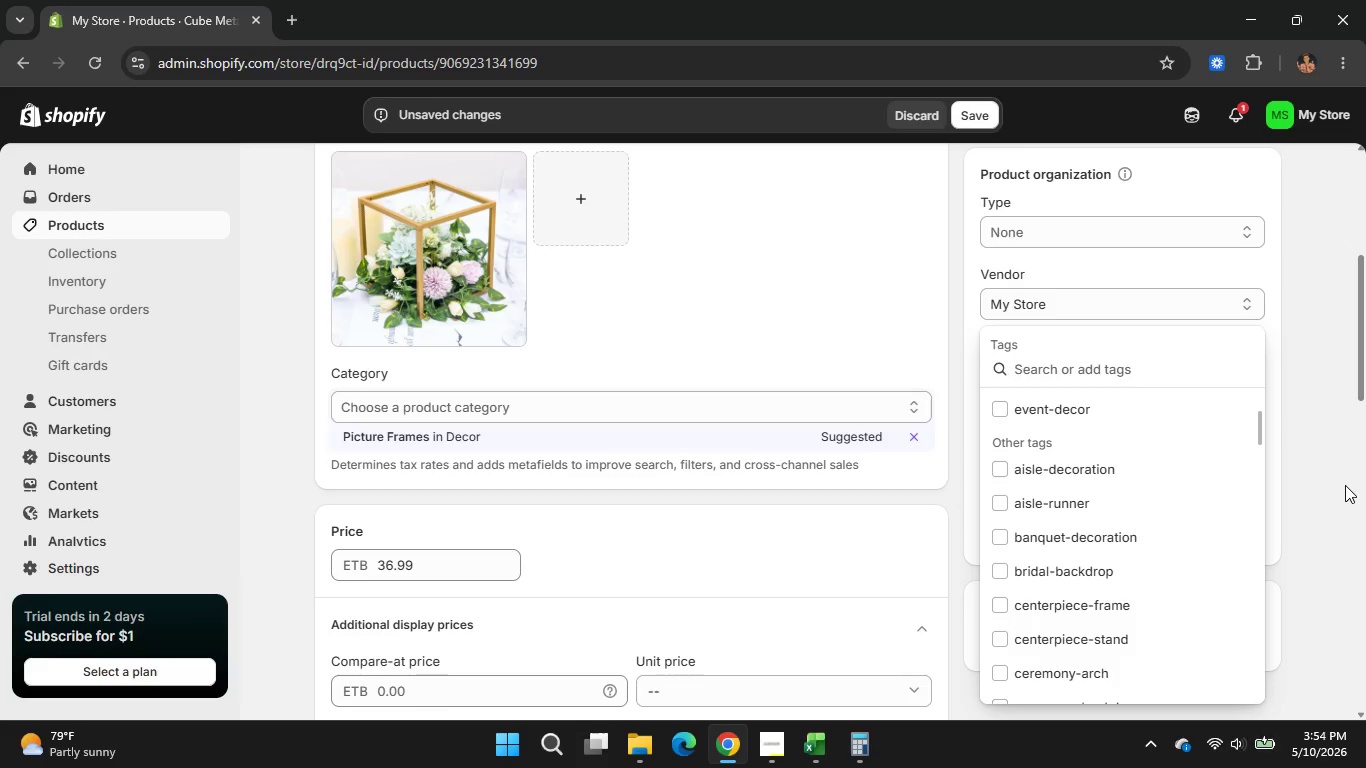 
type(recep)
 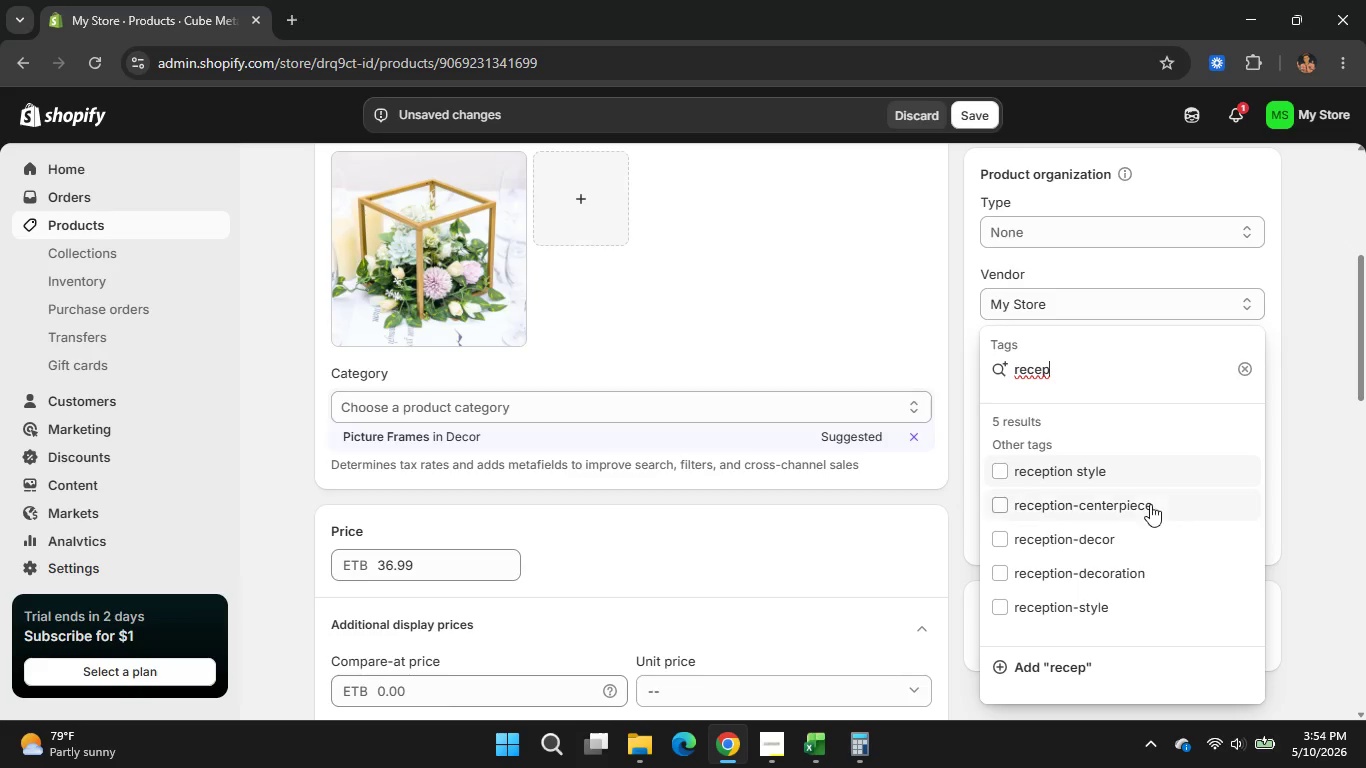 
left_click([1150, 504])
 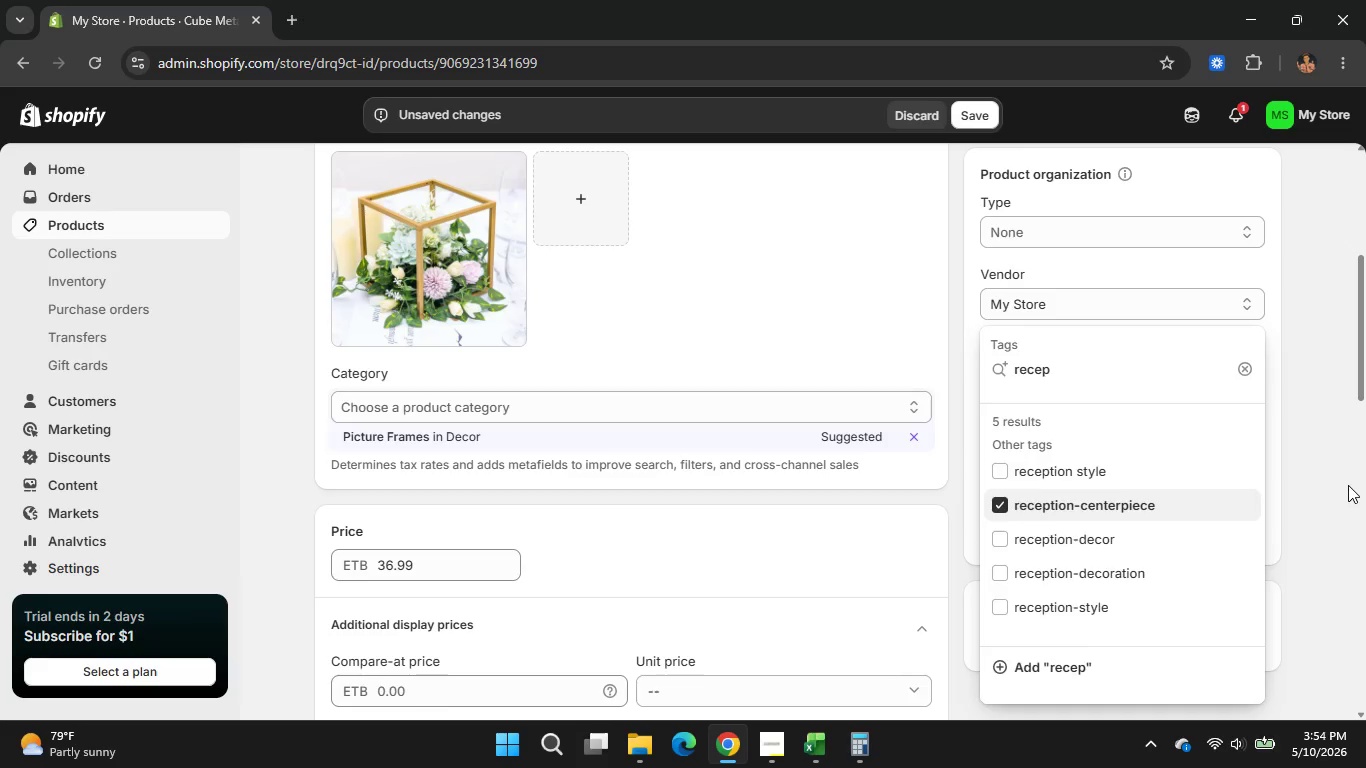 
left_click([1348, 485])
 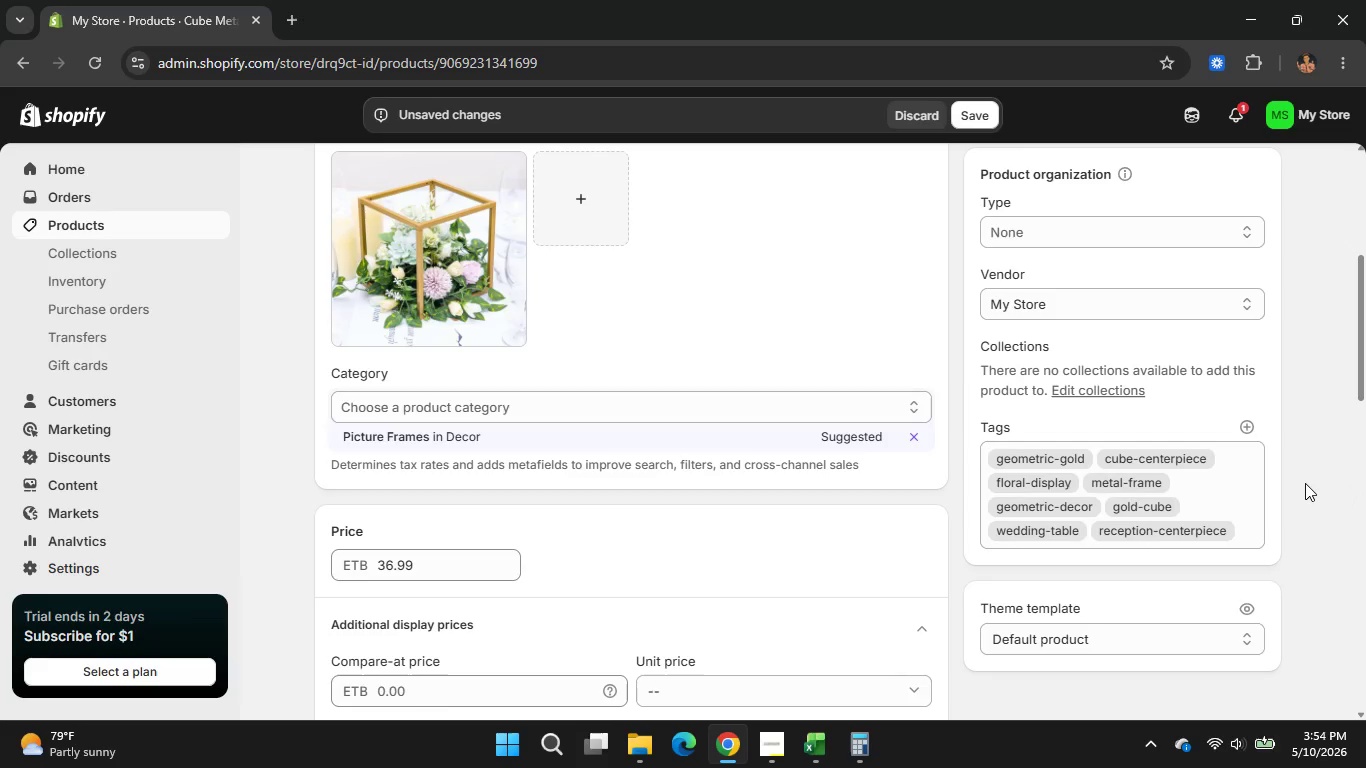 
scroll: coordinate [1225, 514], scroll_direction: none, amount: 0.0
 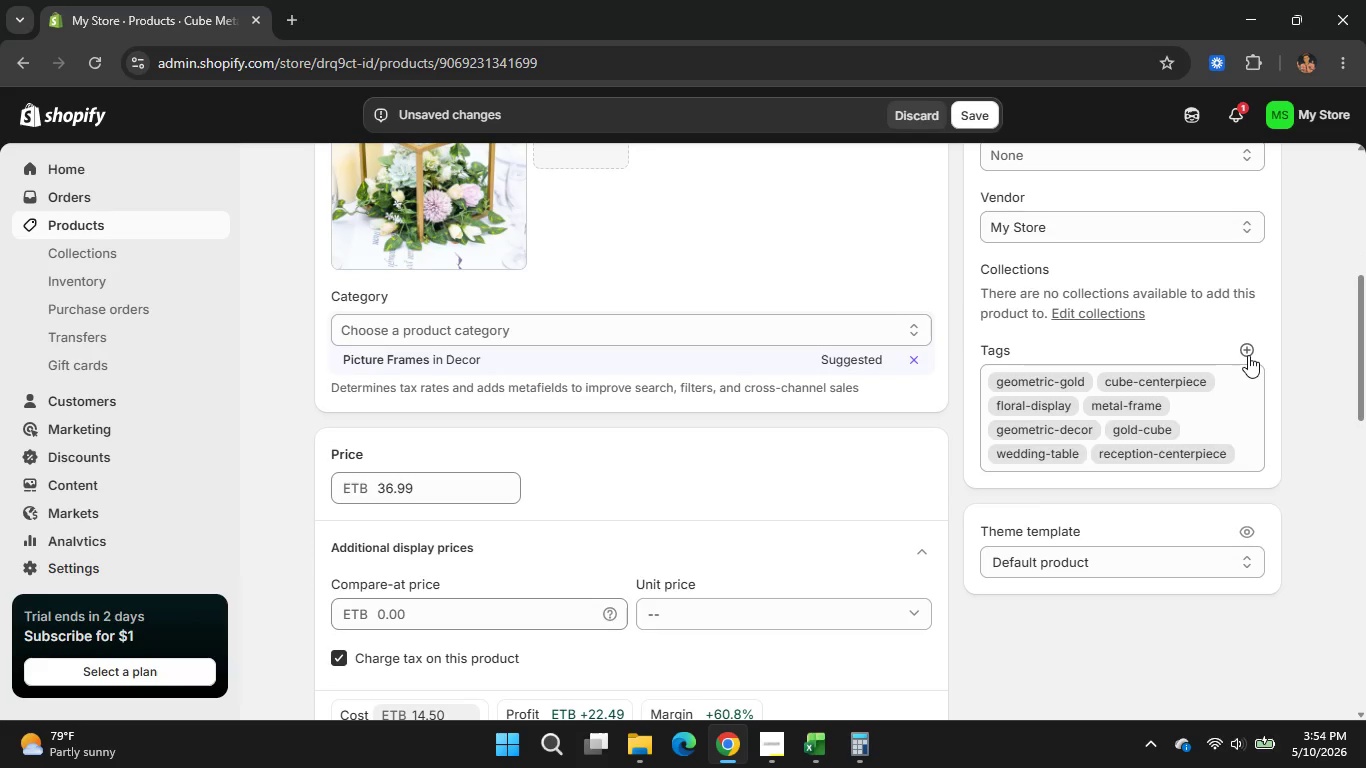 
left_click([1248, 355])
 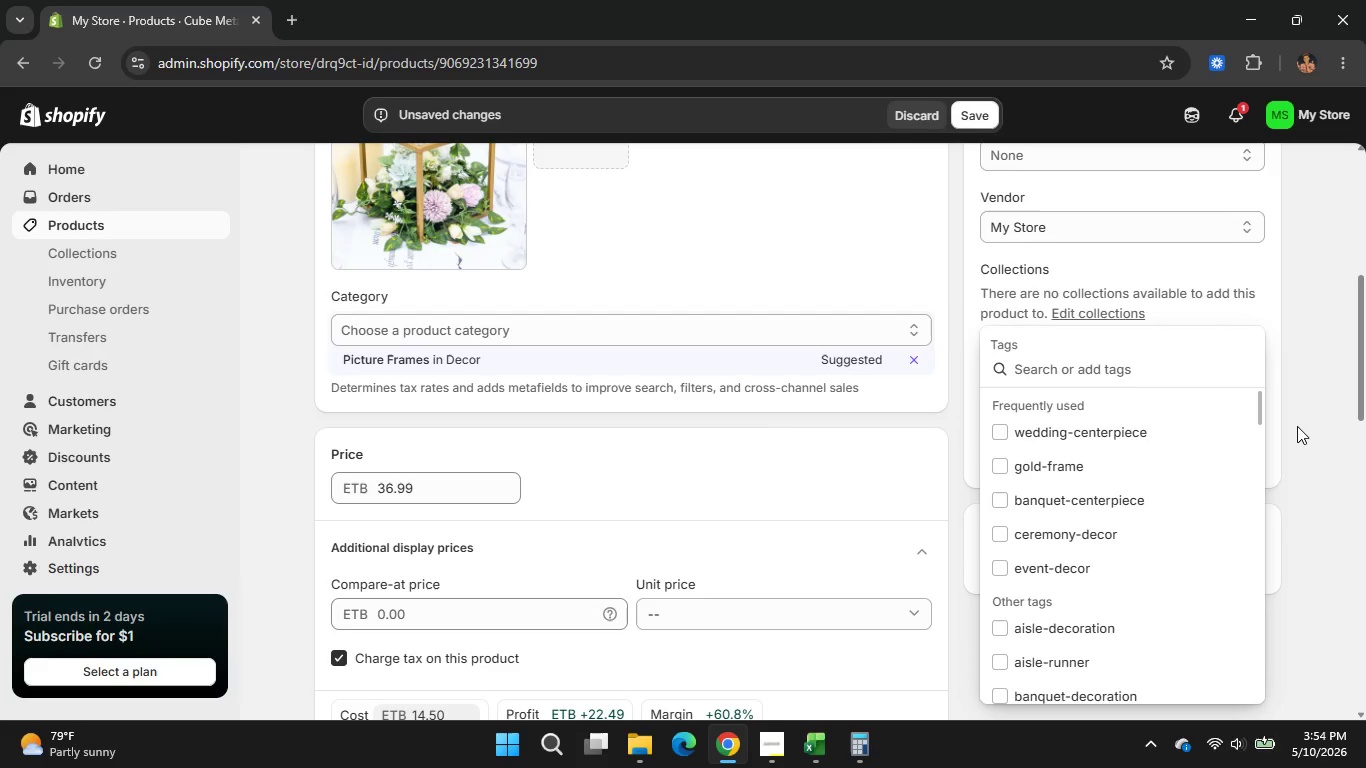 
wait(6.92)
 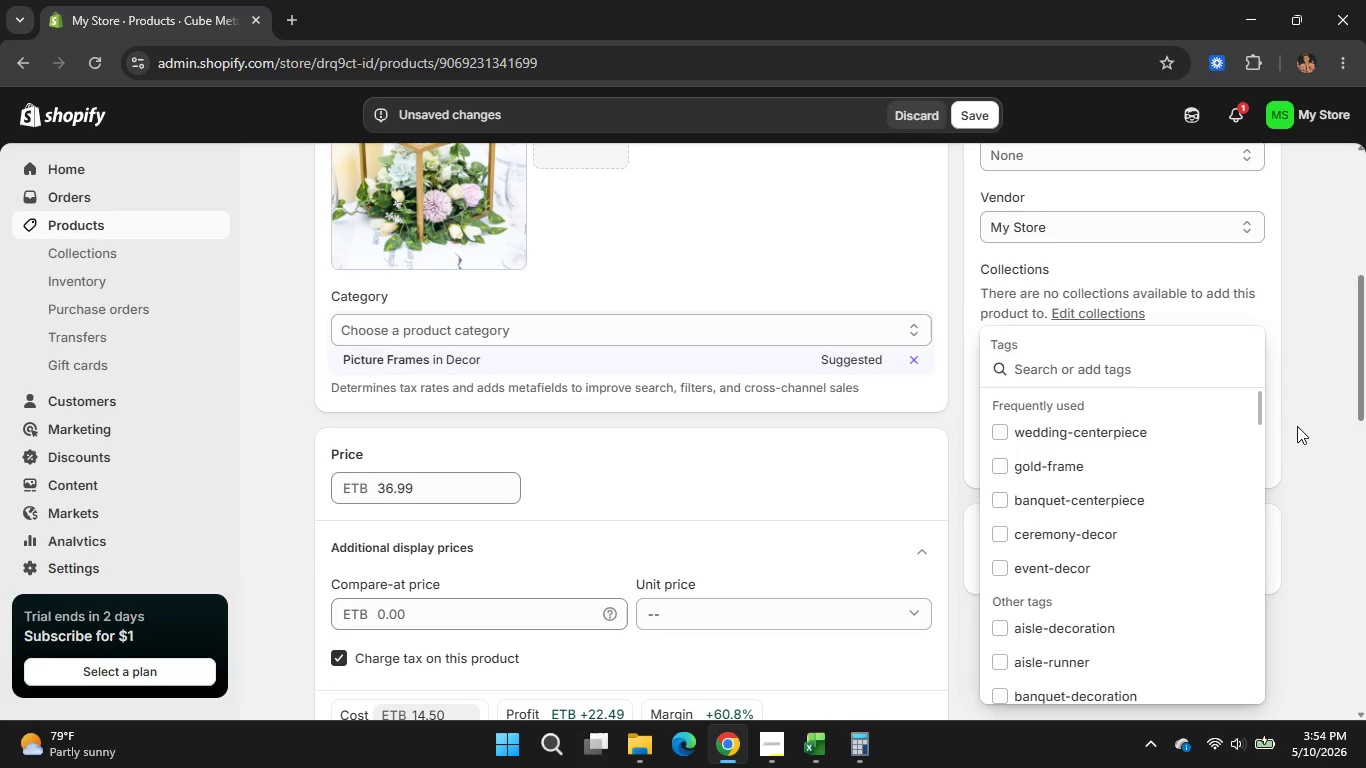 
type(min)
 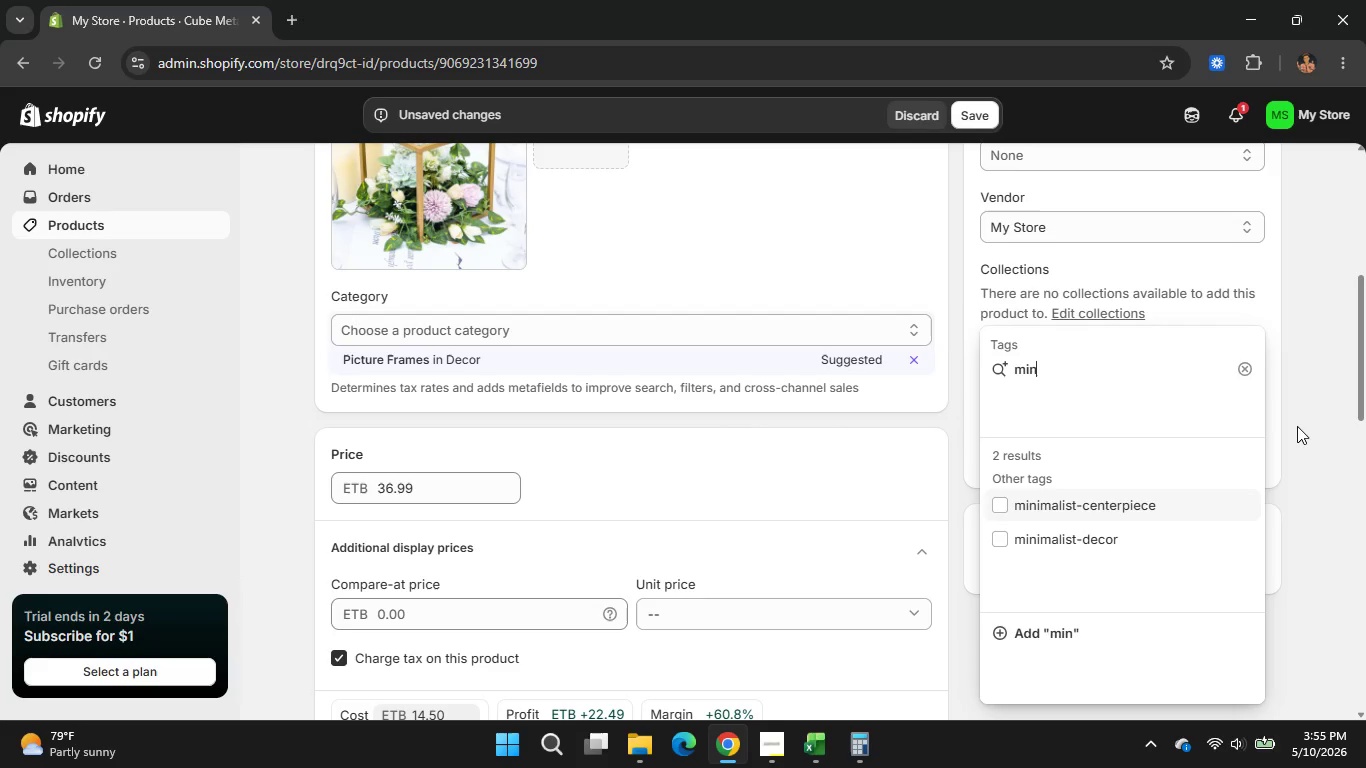 
hold_key(key=ControlLeft, duration=1.01)
 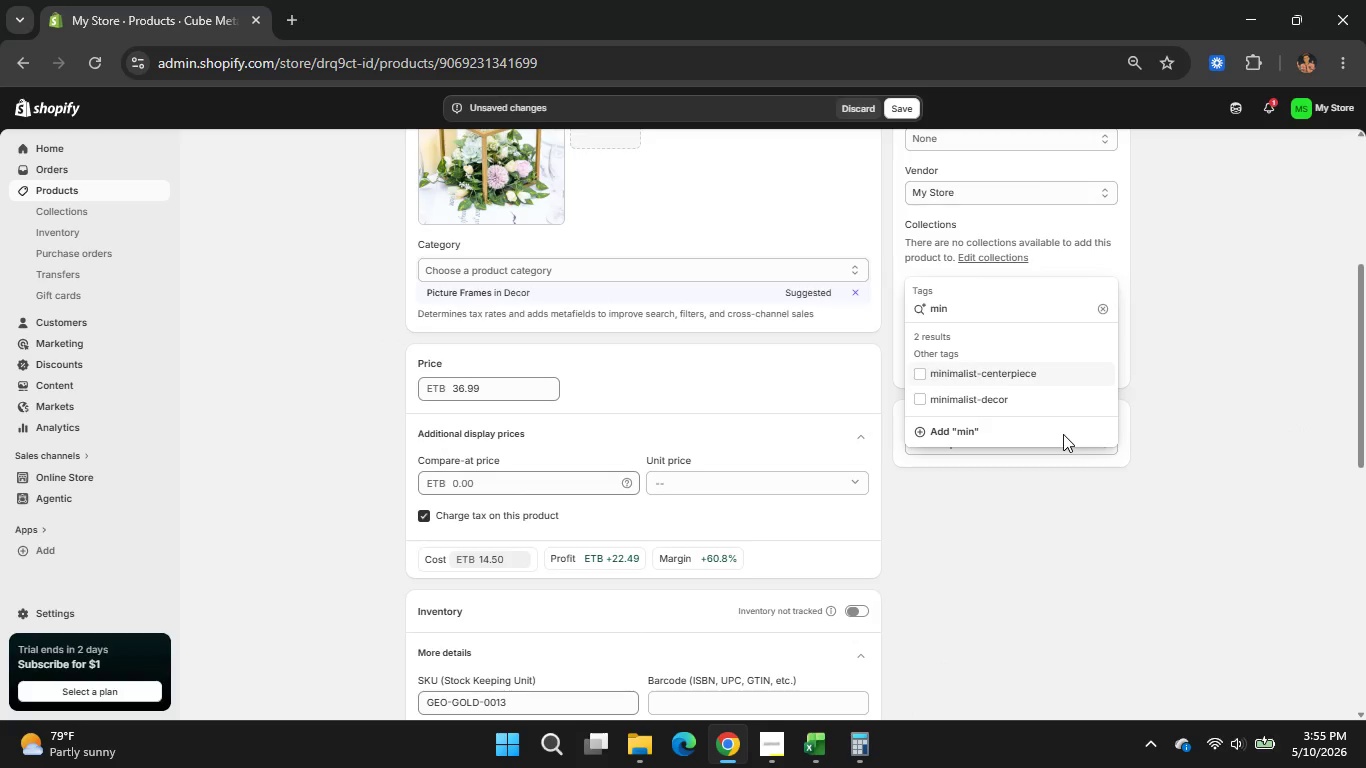 
left_click([1063, 434])
 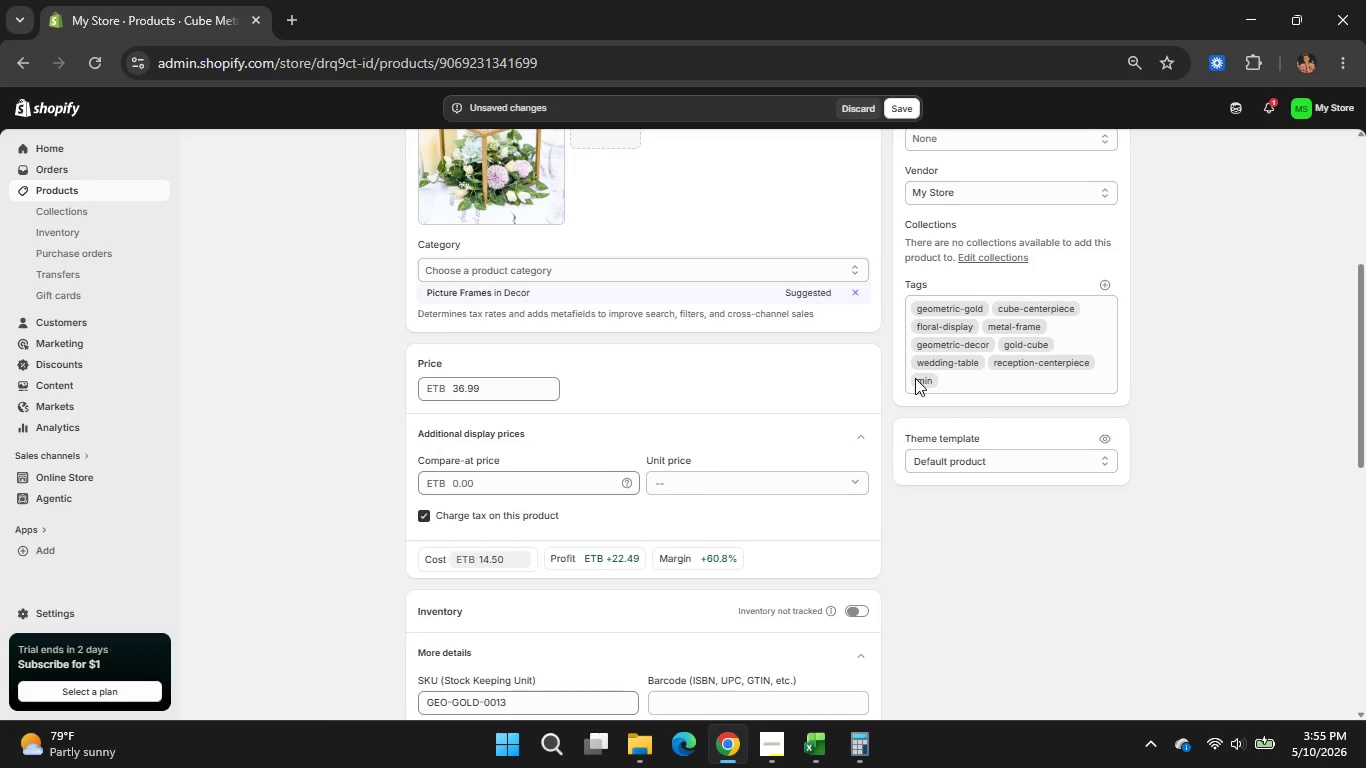 
left_click([932, 380])
 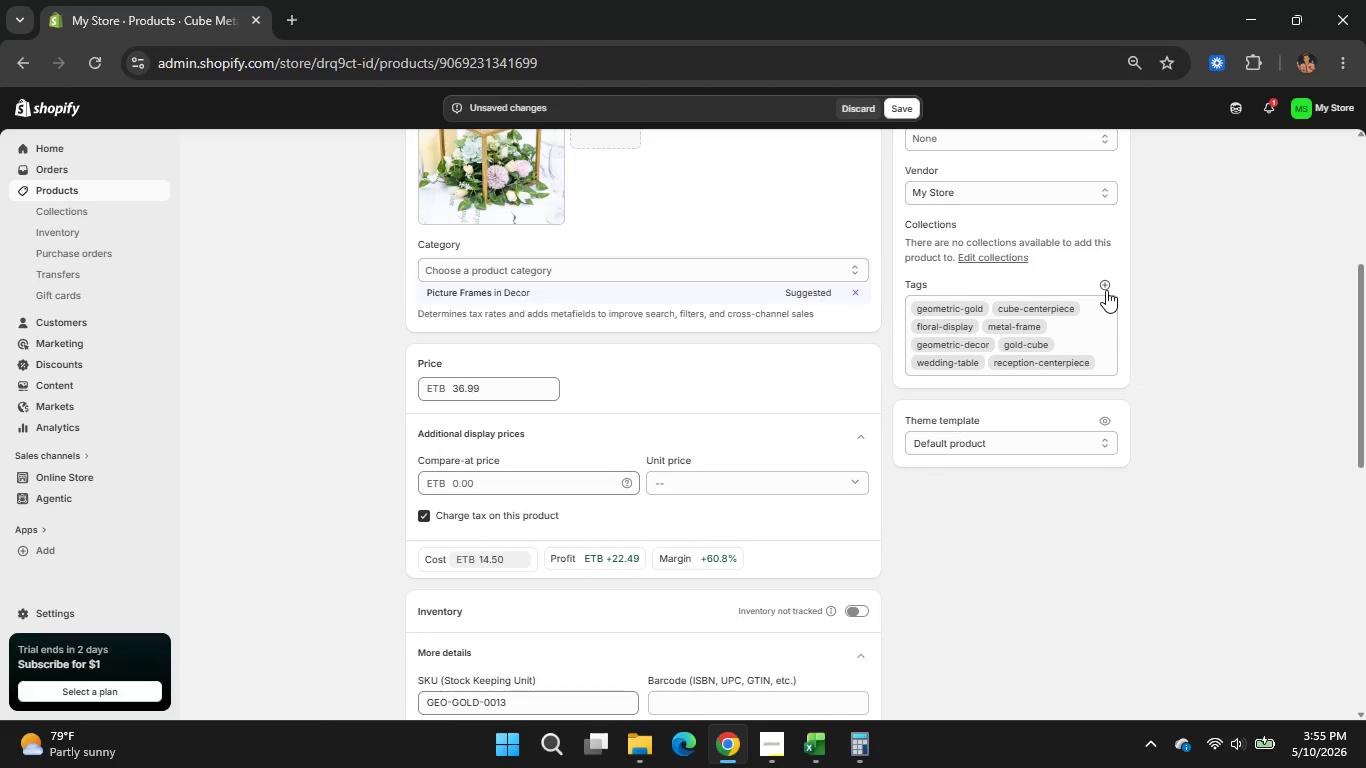 
left_click([1106, 290])
 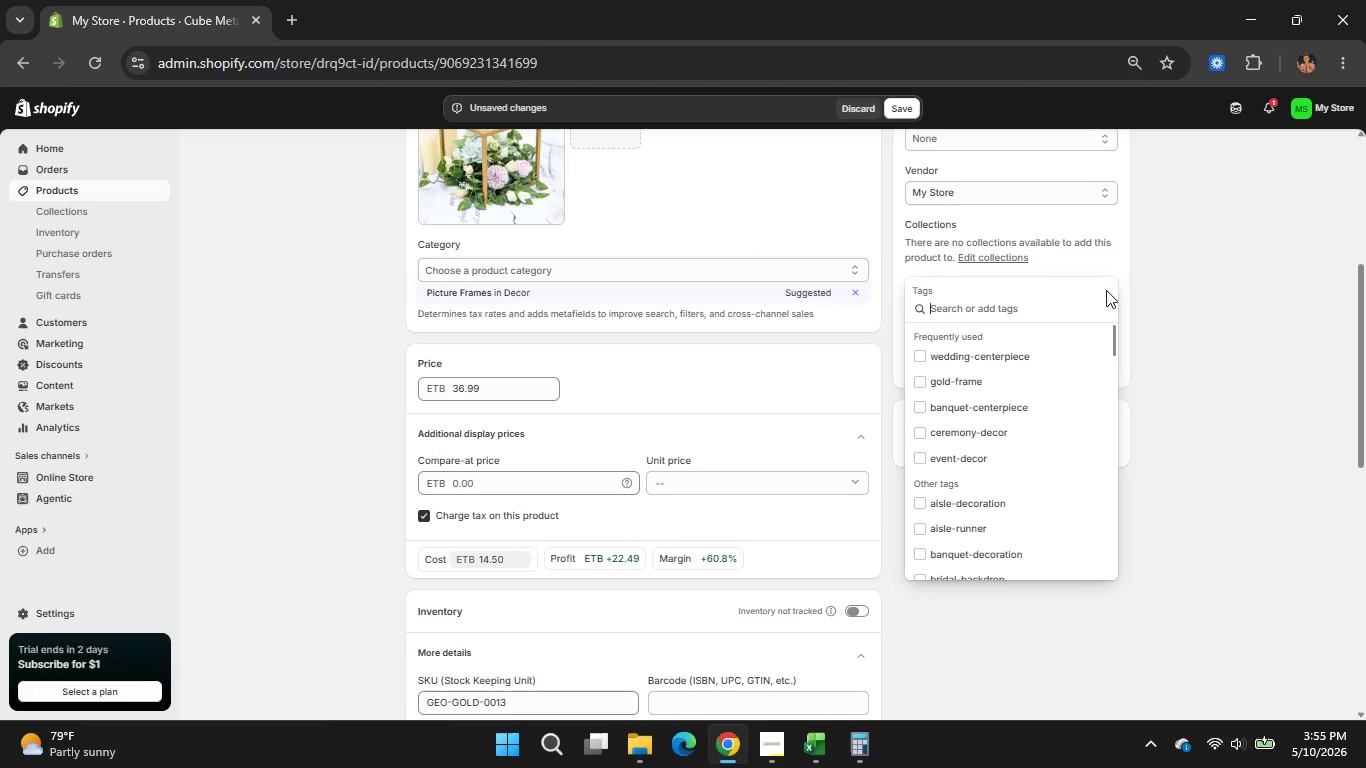 
hold_key(key=ControlLeft, duration=0.34)
 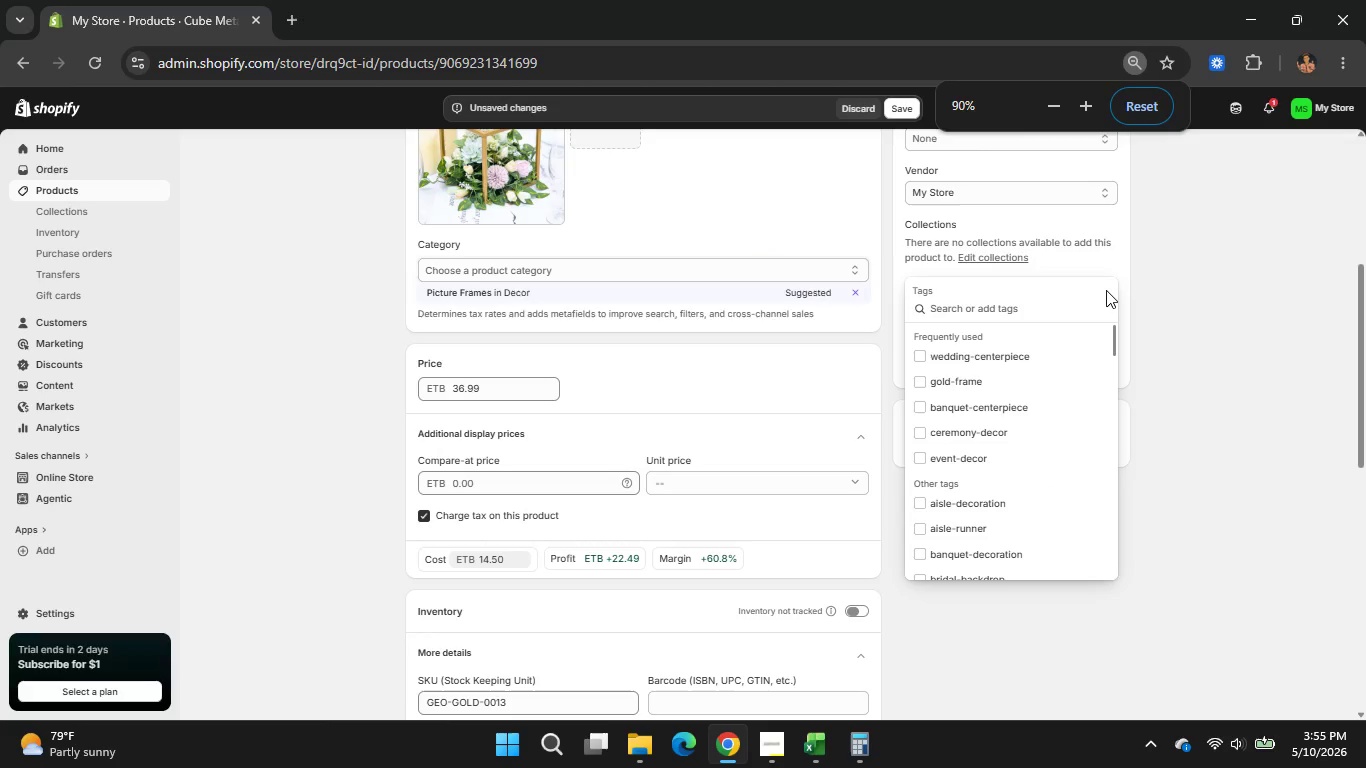 
key(Control+ControlLeft)
 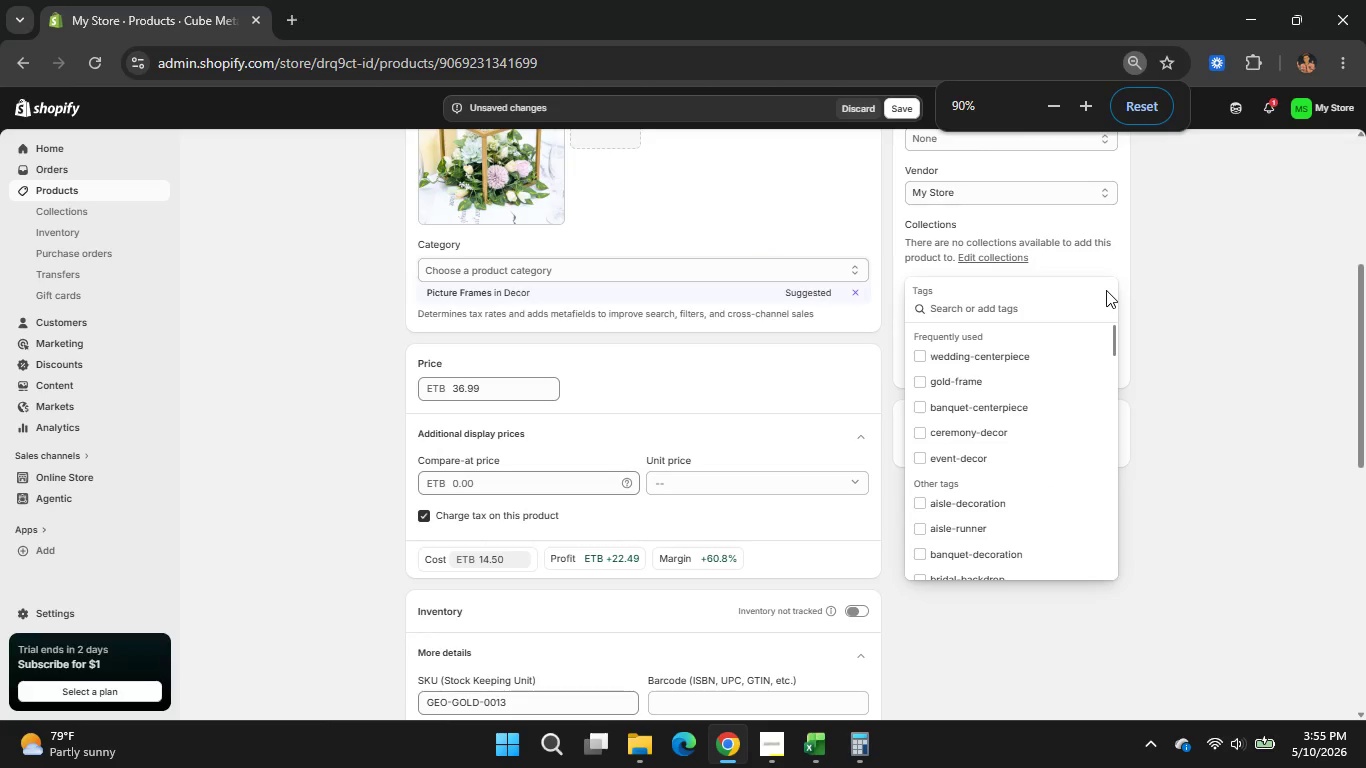 
hold_key(key=ControlLeft, duration=0.31)
 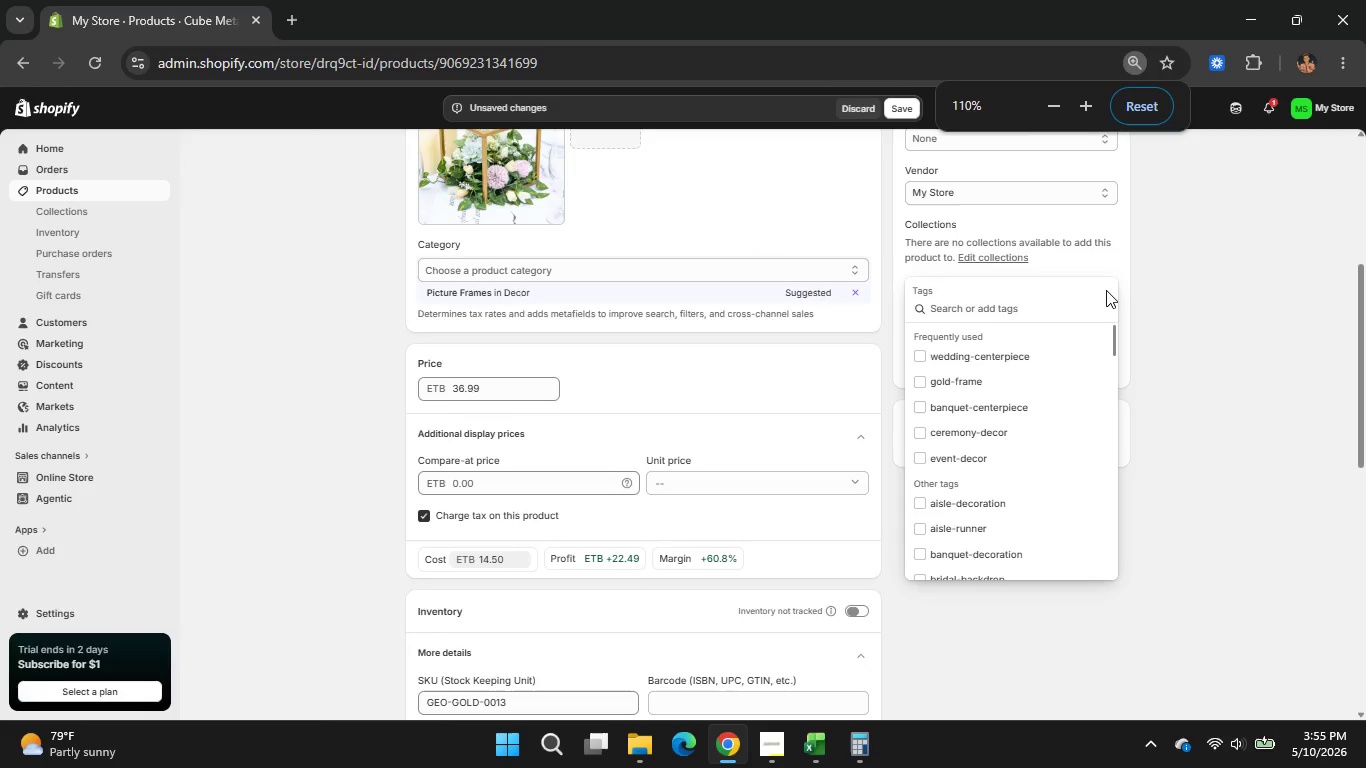 
key(Control+ControlLeft)
 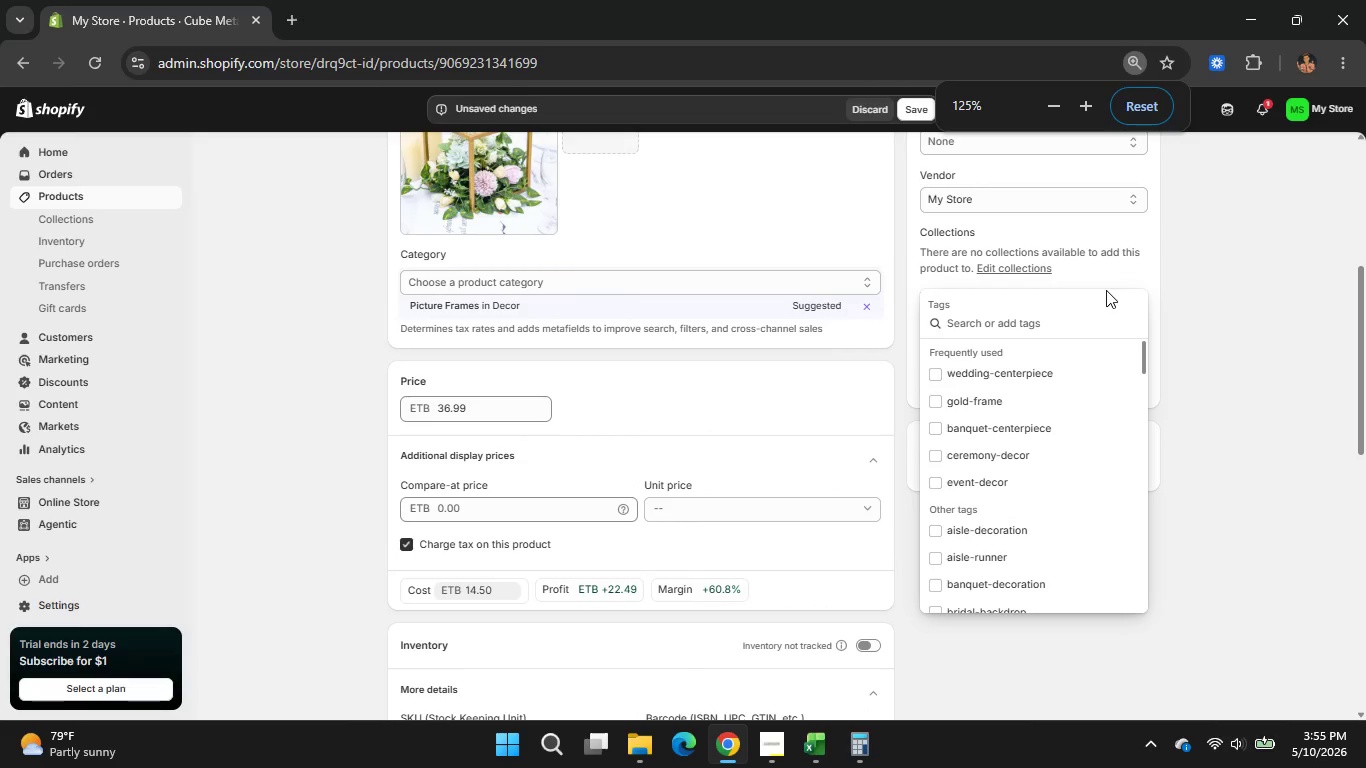 
key(Control+ControlLeft)
 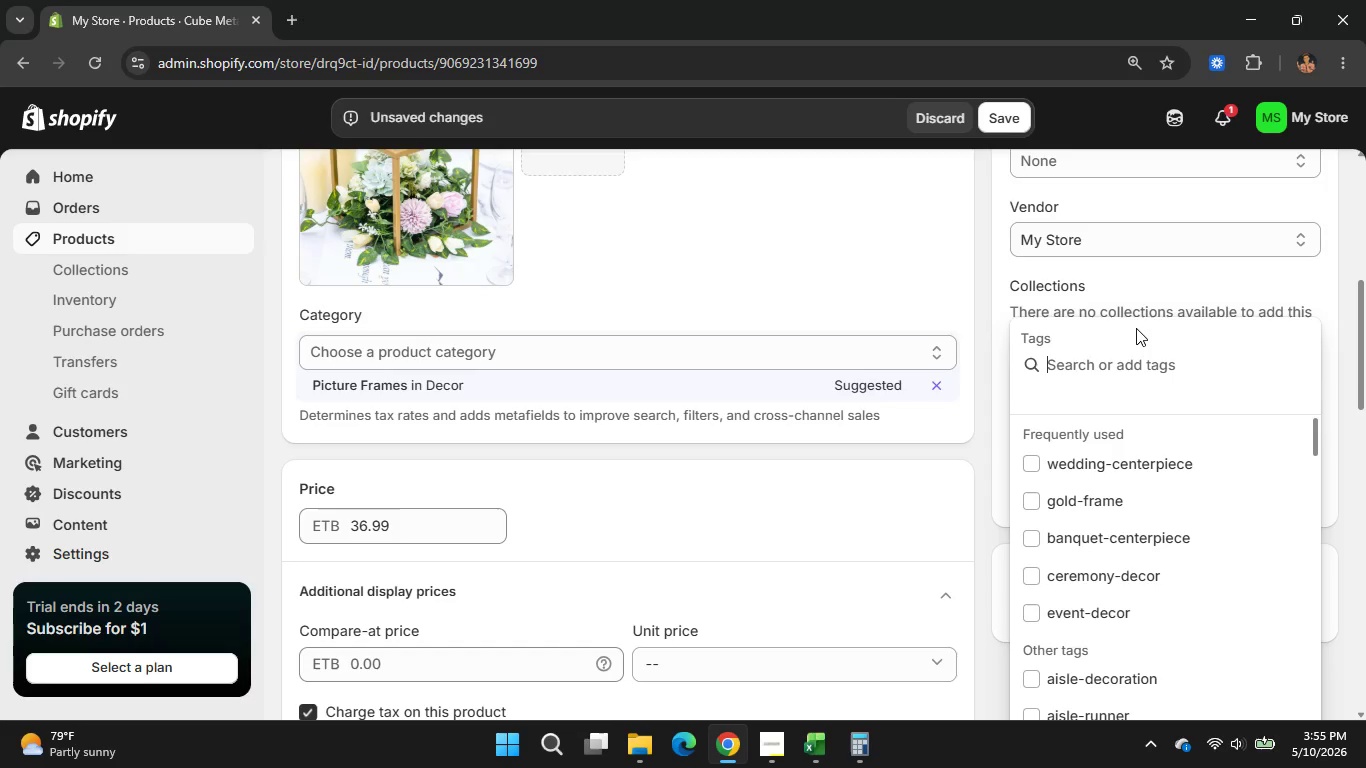 
key(Control+ControlLeft)
 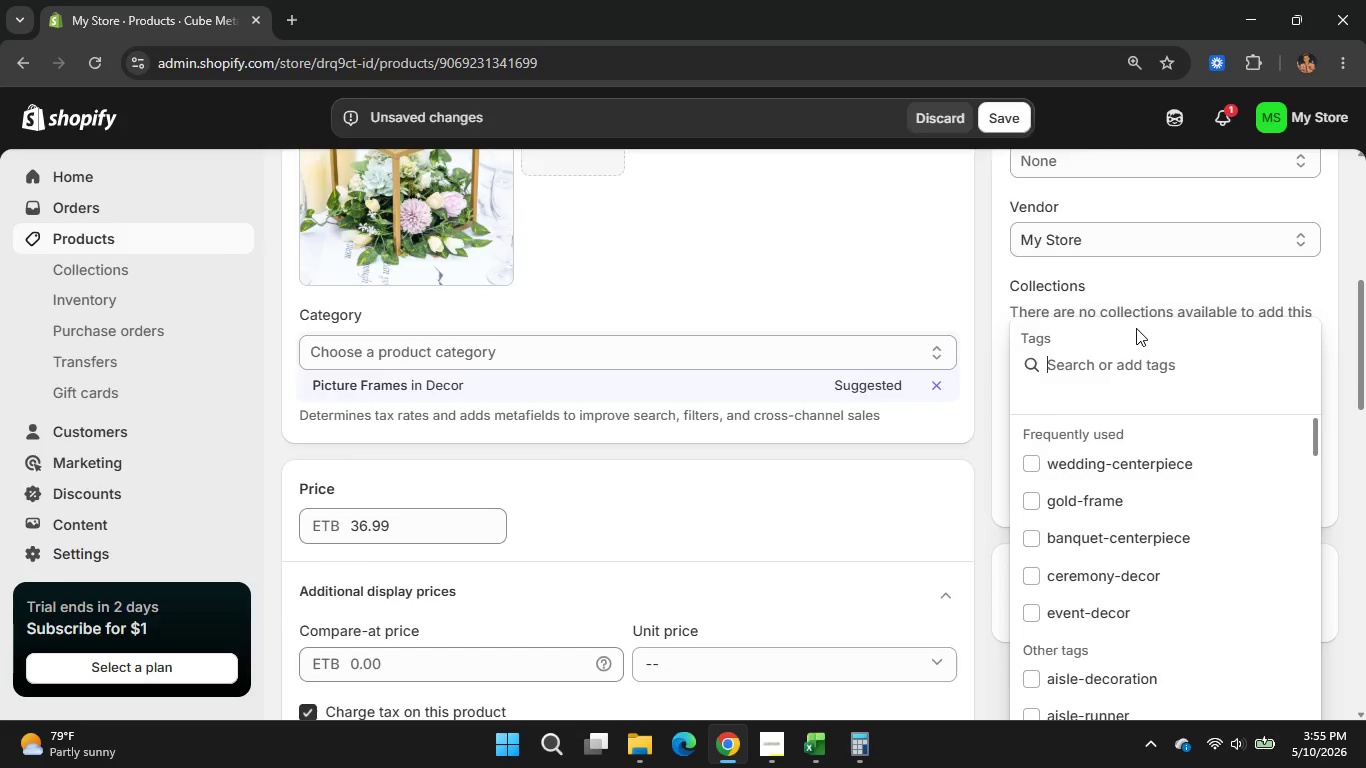 
key(Control+ControlLeft)
 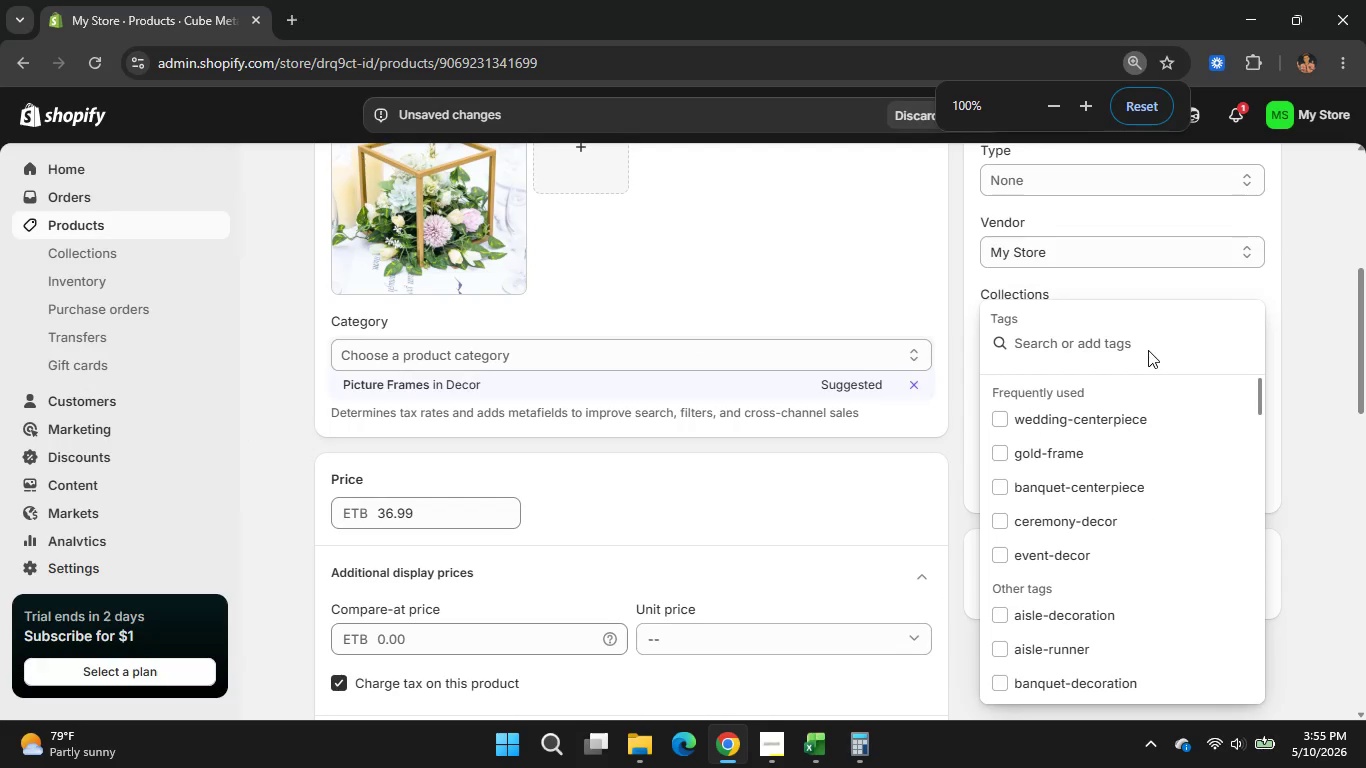 
left_click([1130, 349])
 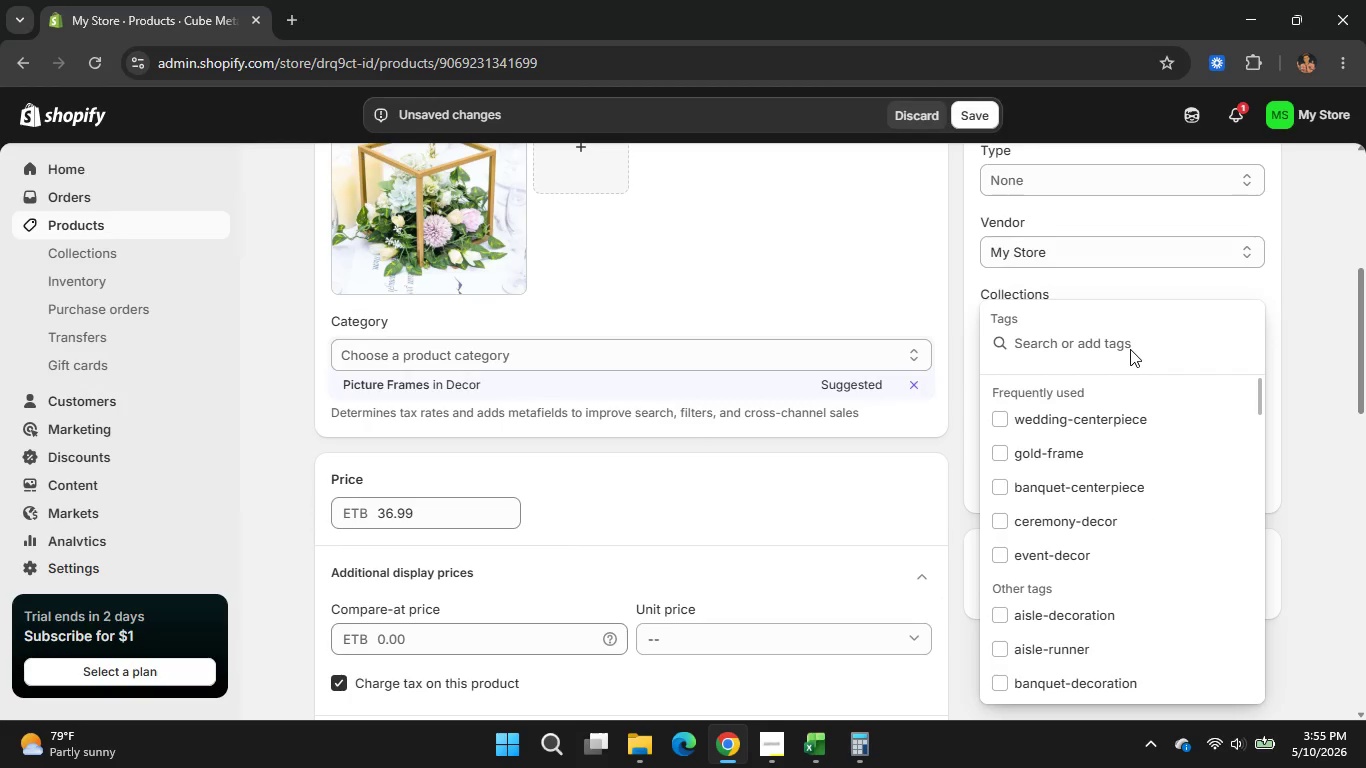 
type(min)
 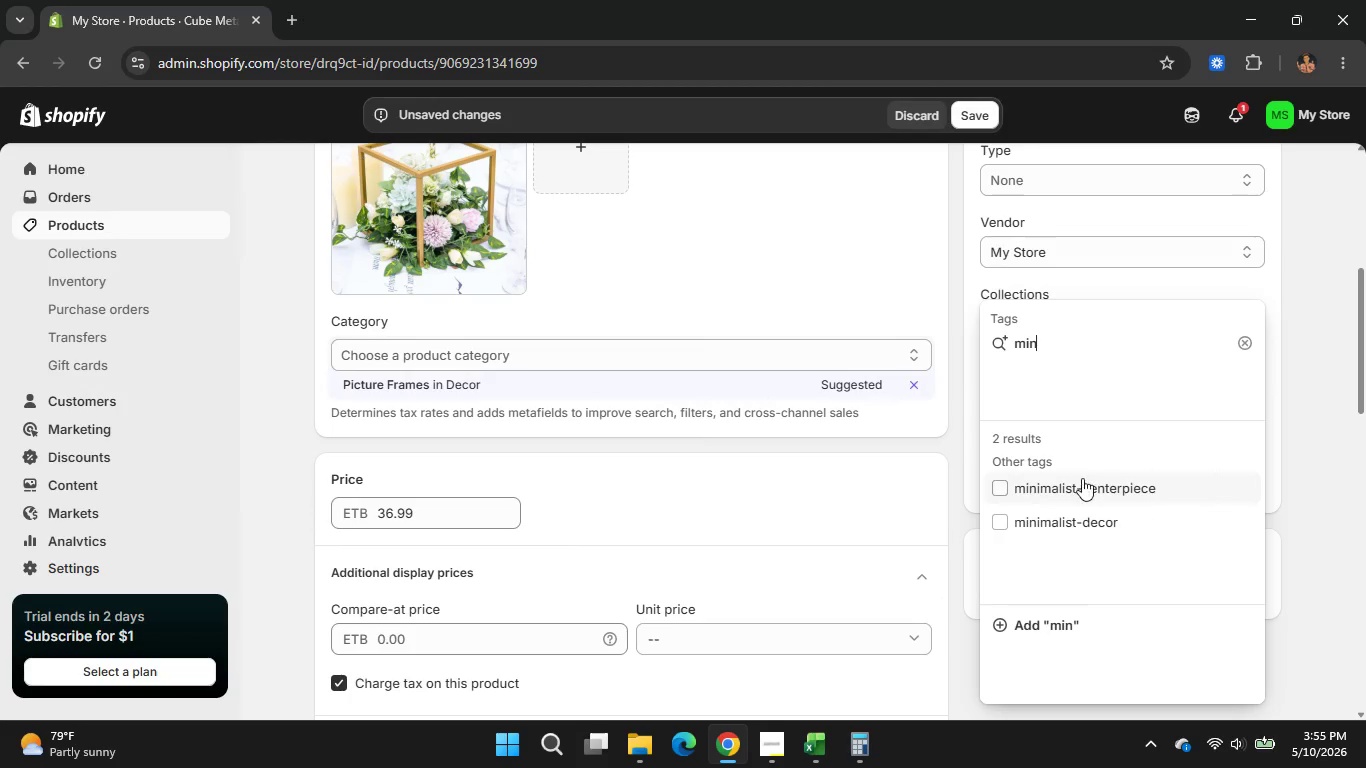 
left_click([1081, 480])
 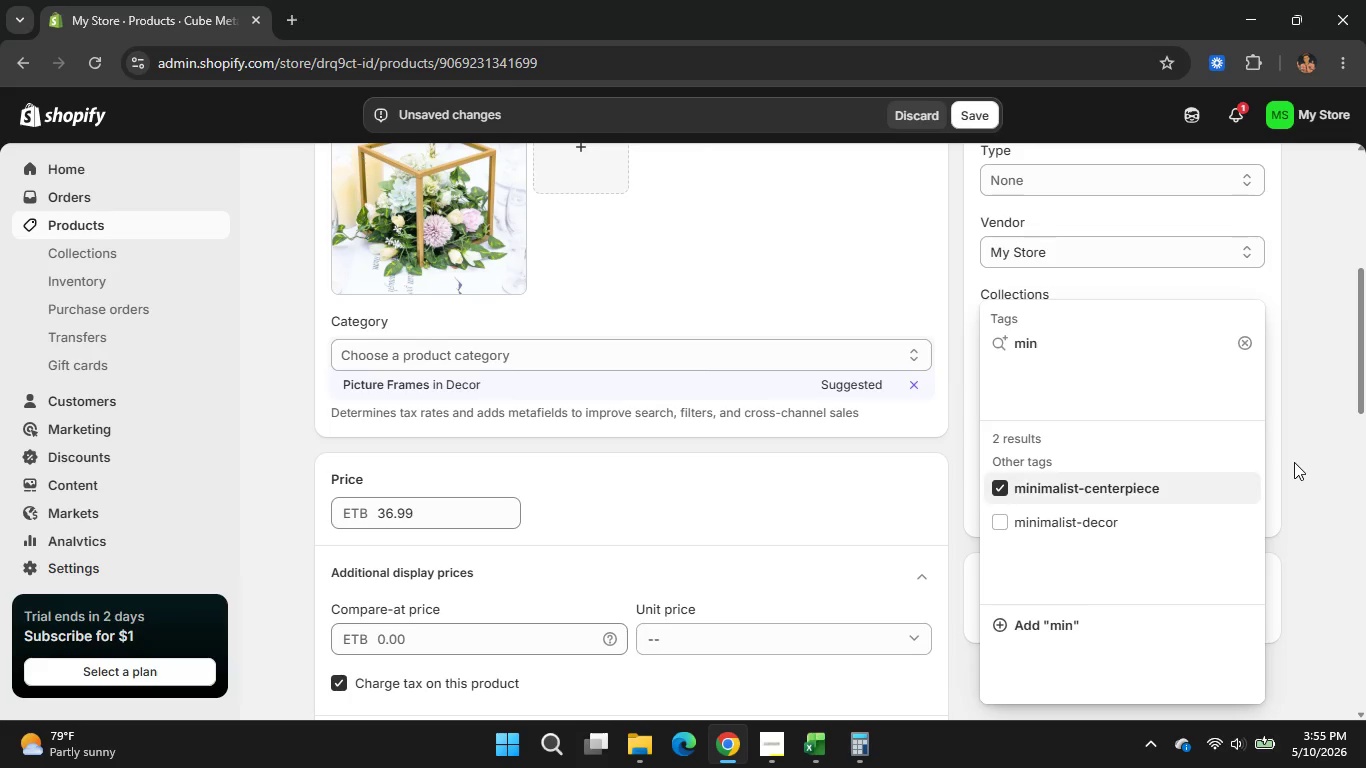 
left_click([1294, 462])
 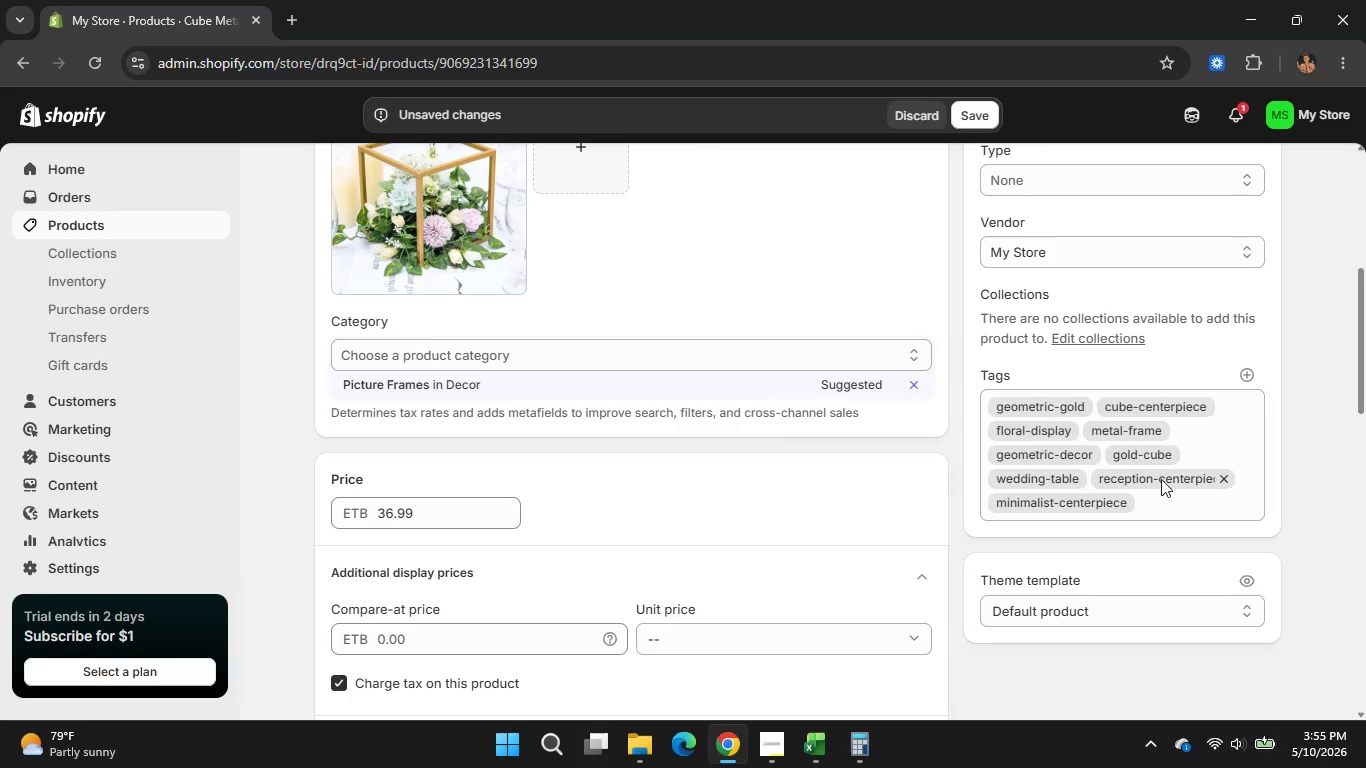 
left_click([1092, 506])
 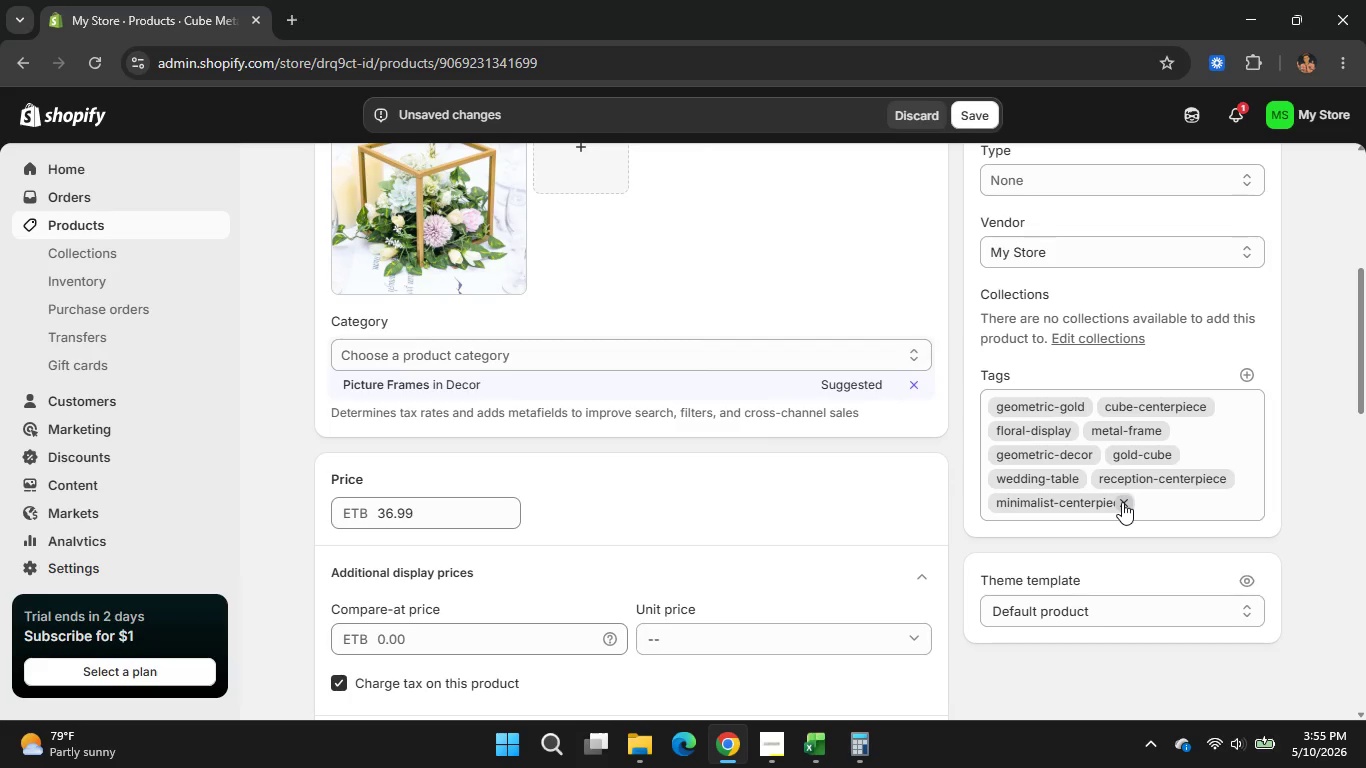 
left_click([1122, 502])
 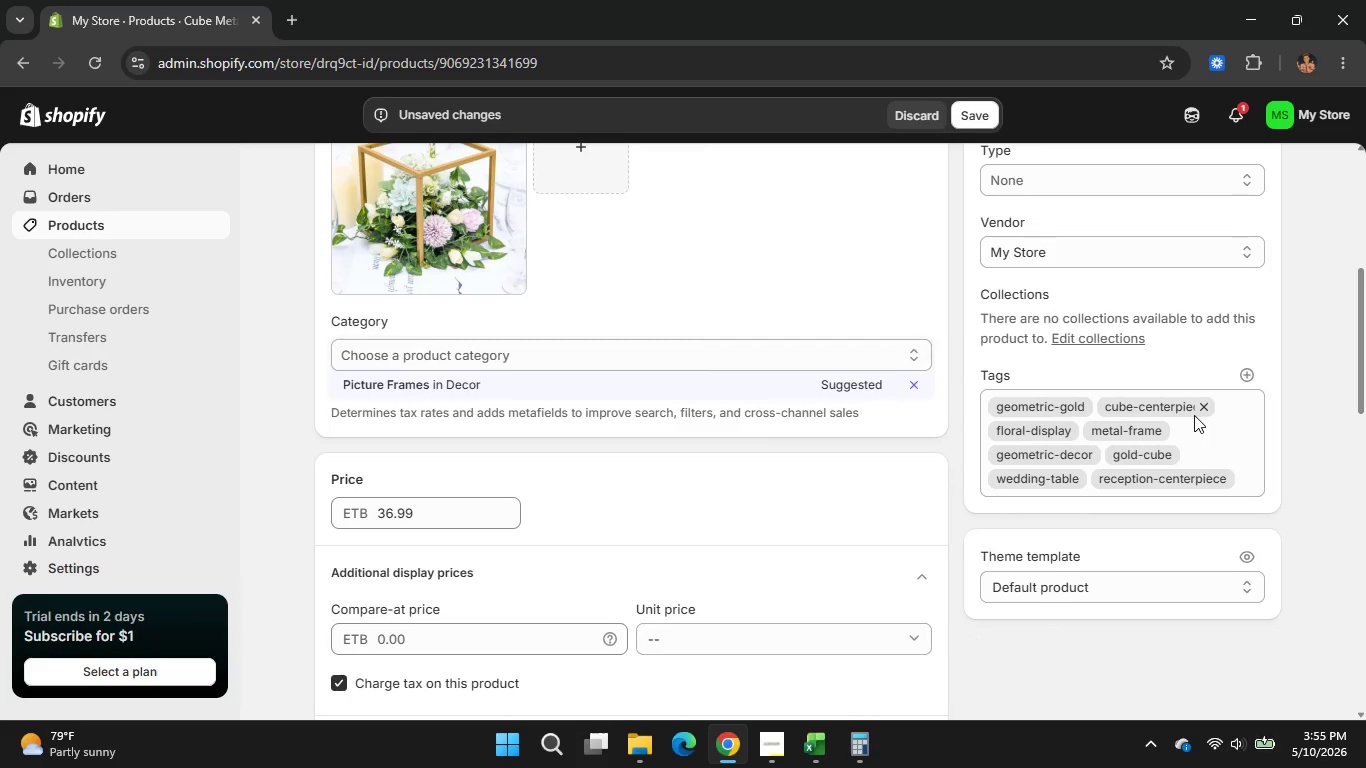 
left_click([1248, 376])
 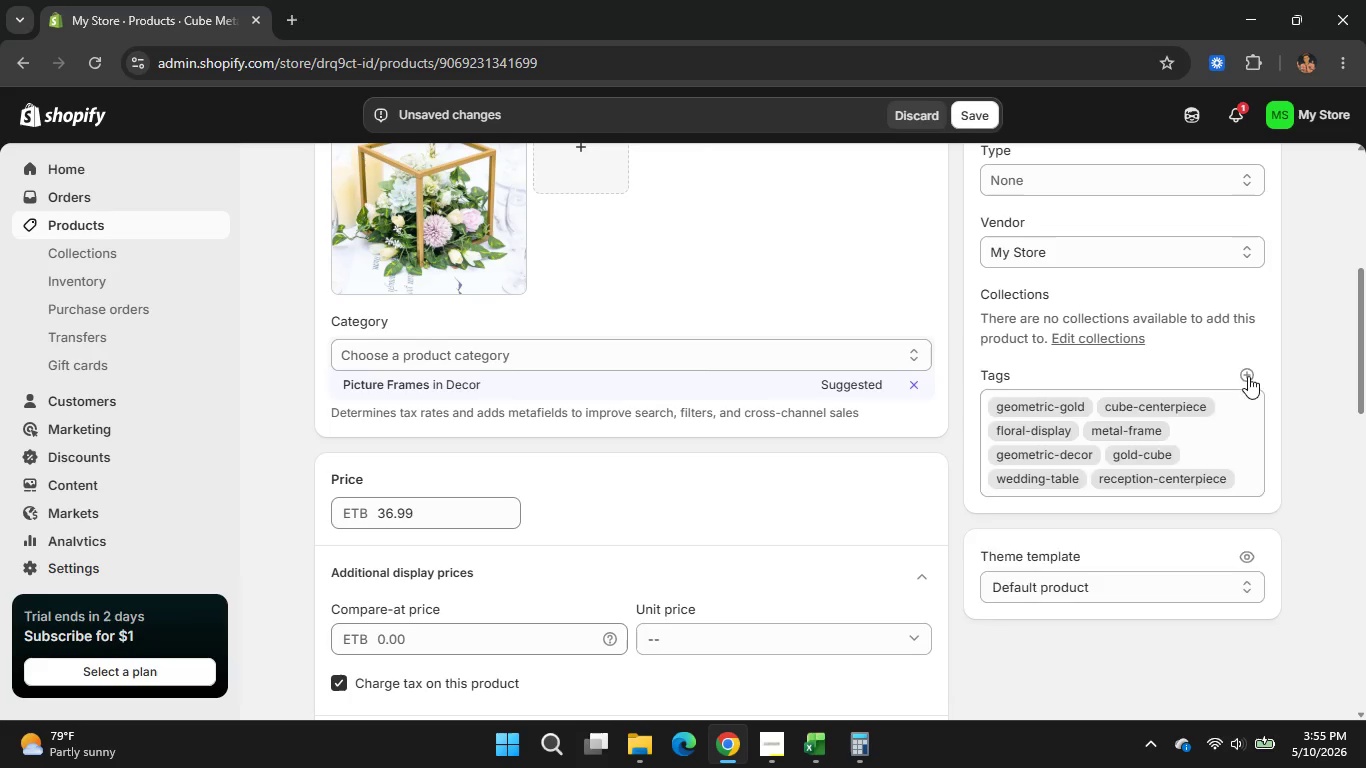 
type(min)
 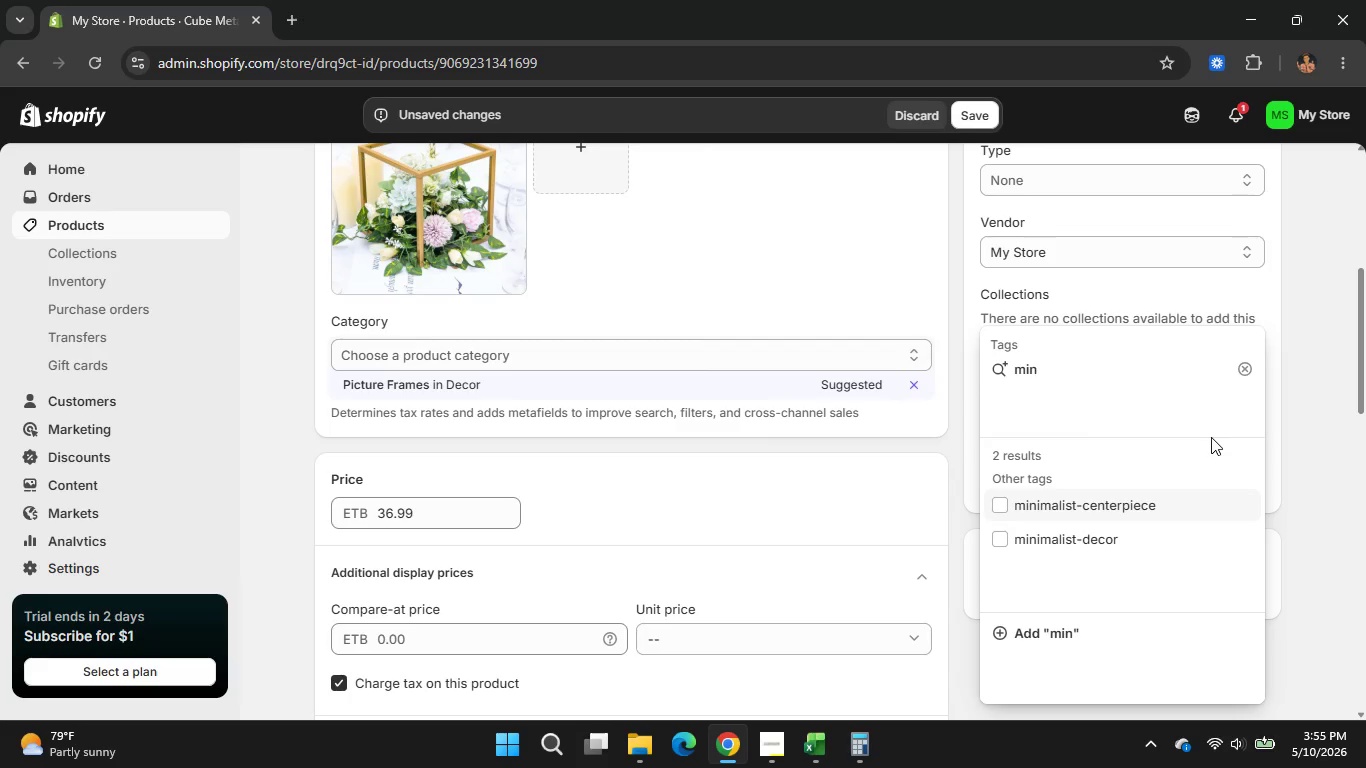 
type(imalist-style)
 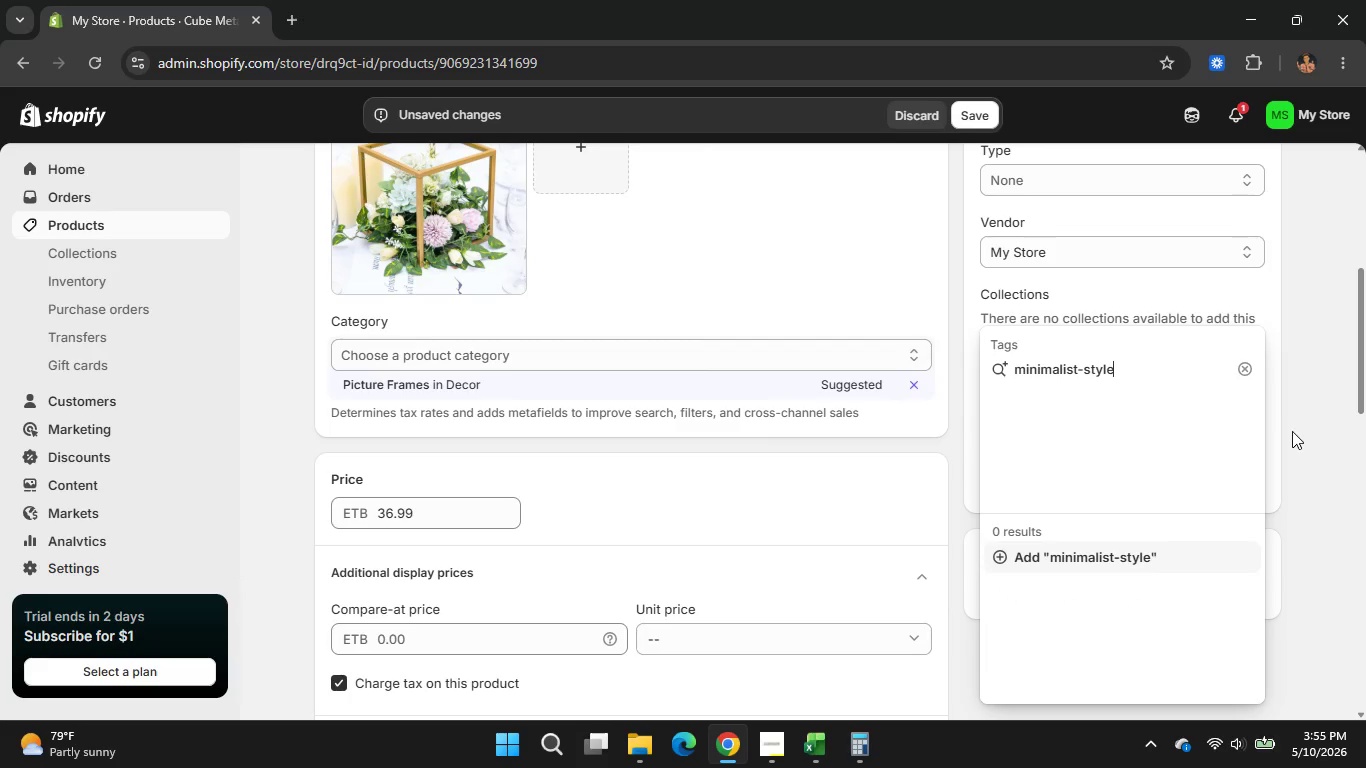 
wait(5.44)
 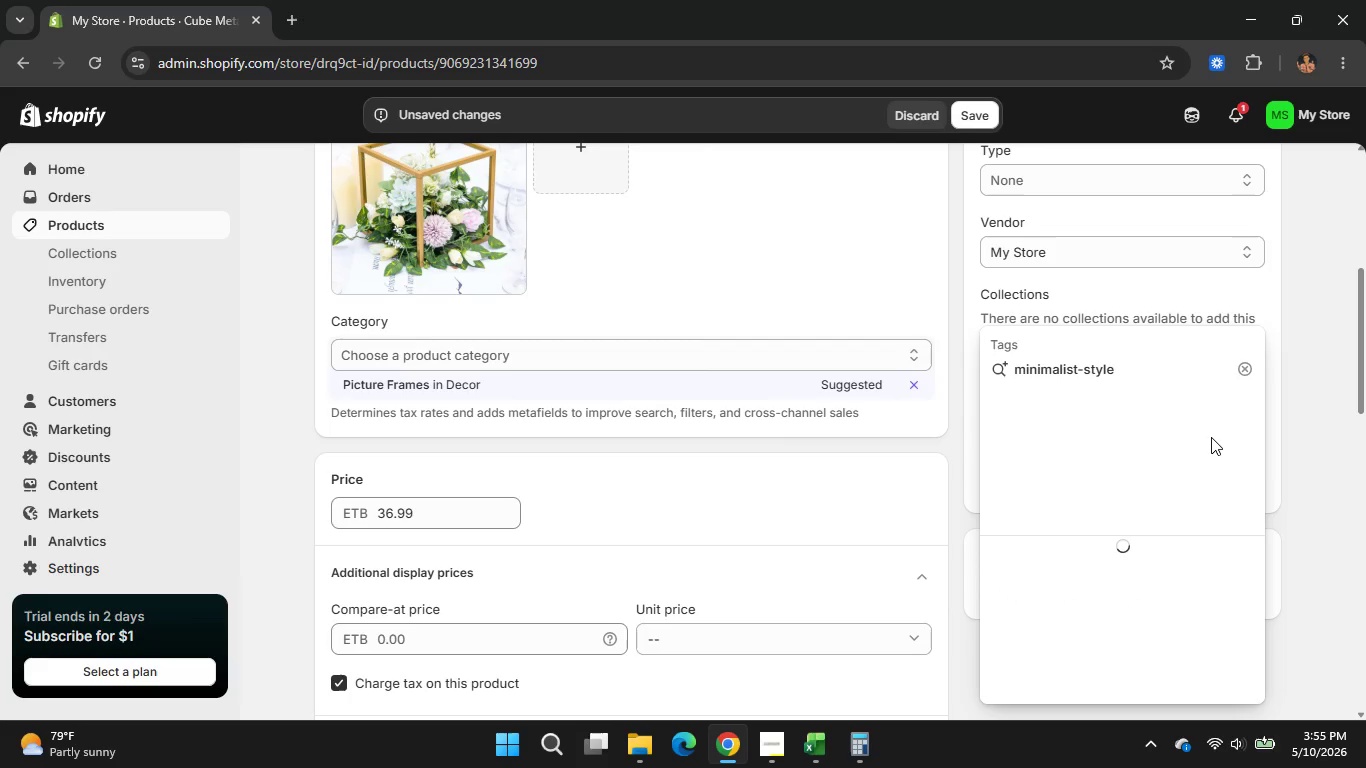 
left_click([1121, 564])
 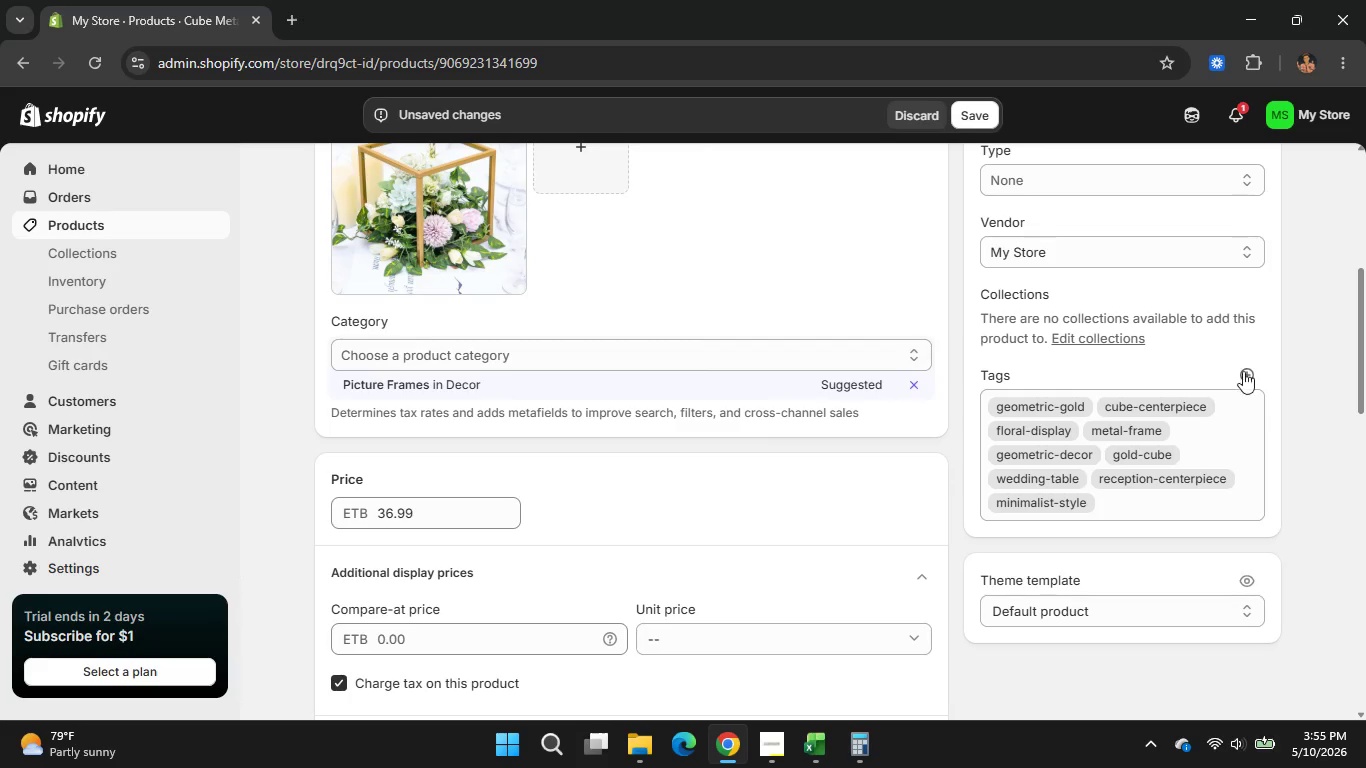 
left_click([1243, 371])
 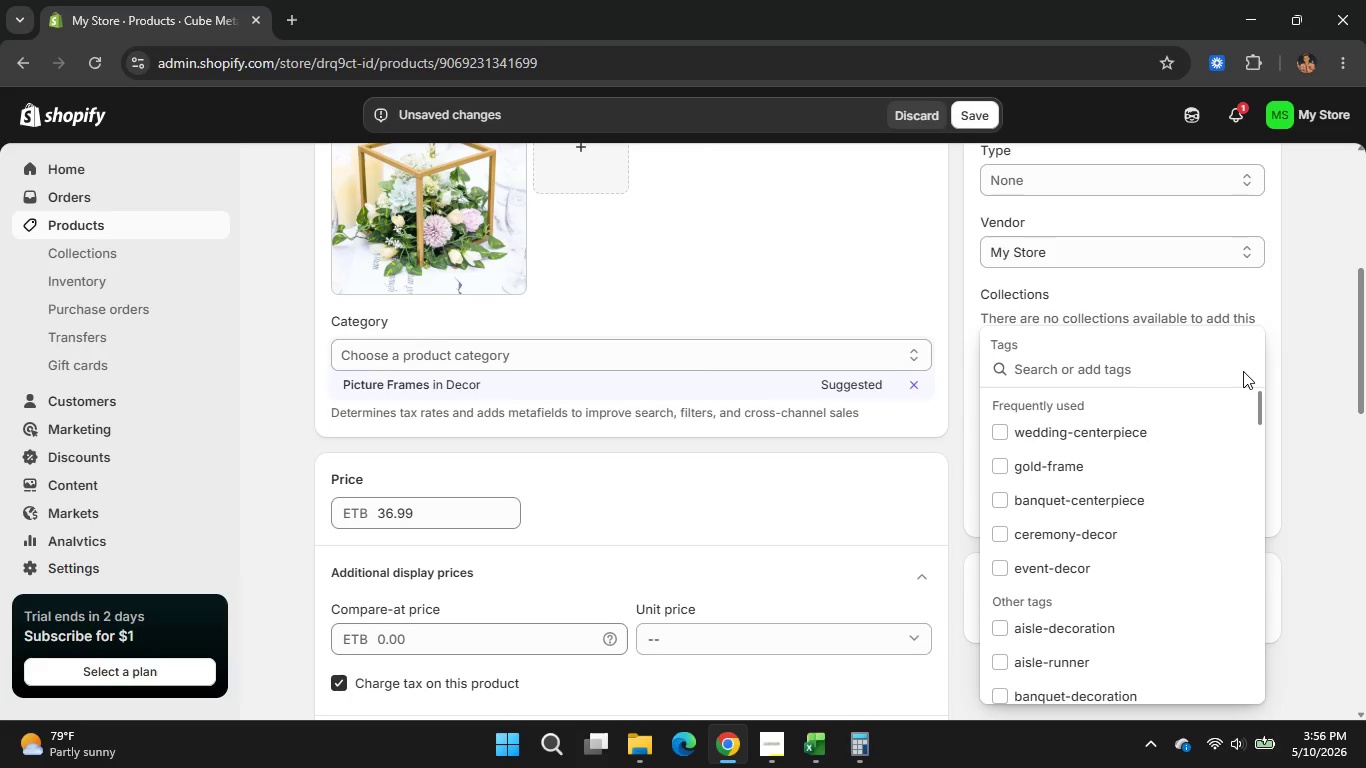 
type(event-)
 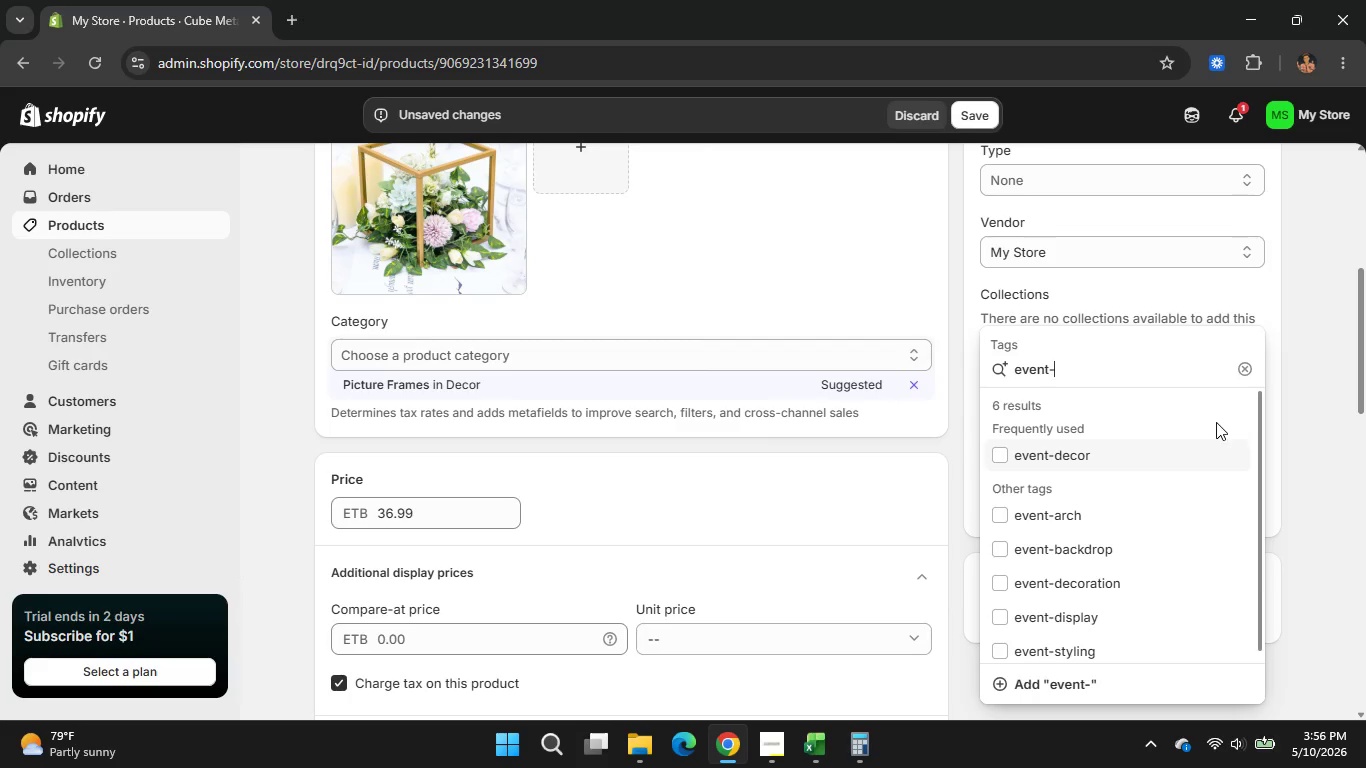 
left_click([1086, 586])
 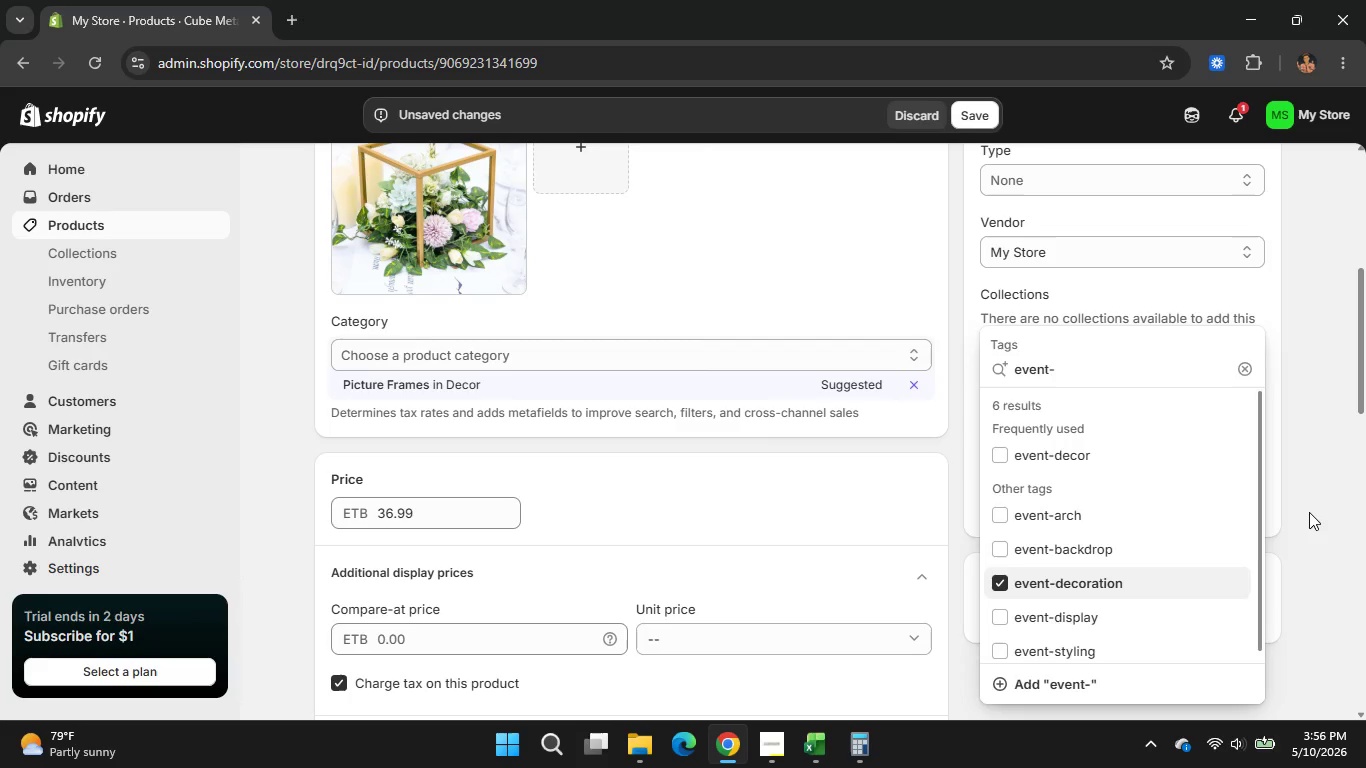 
left_click([1309, 512])
 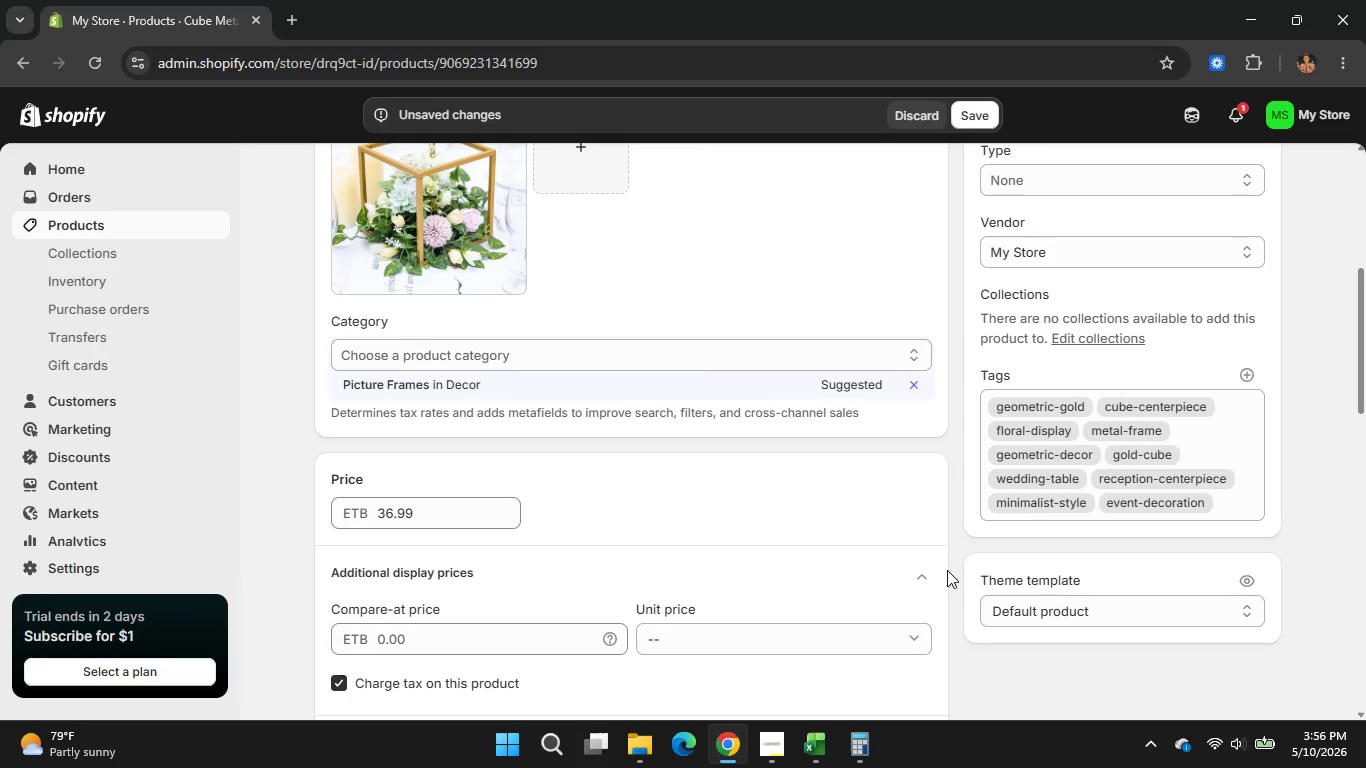 
scroll: coordinate [959, 582], scroll_direction: down, amount: 18.0
 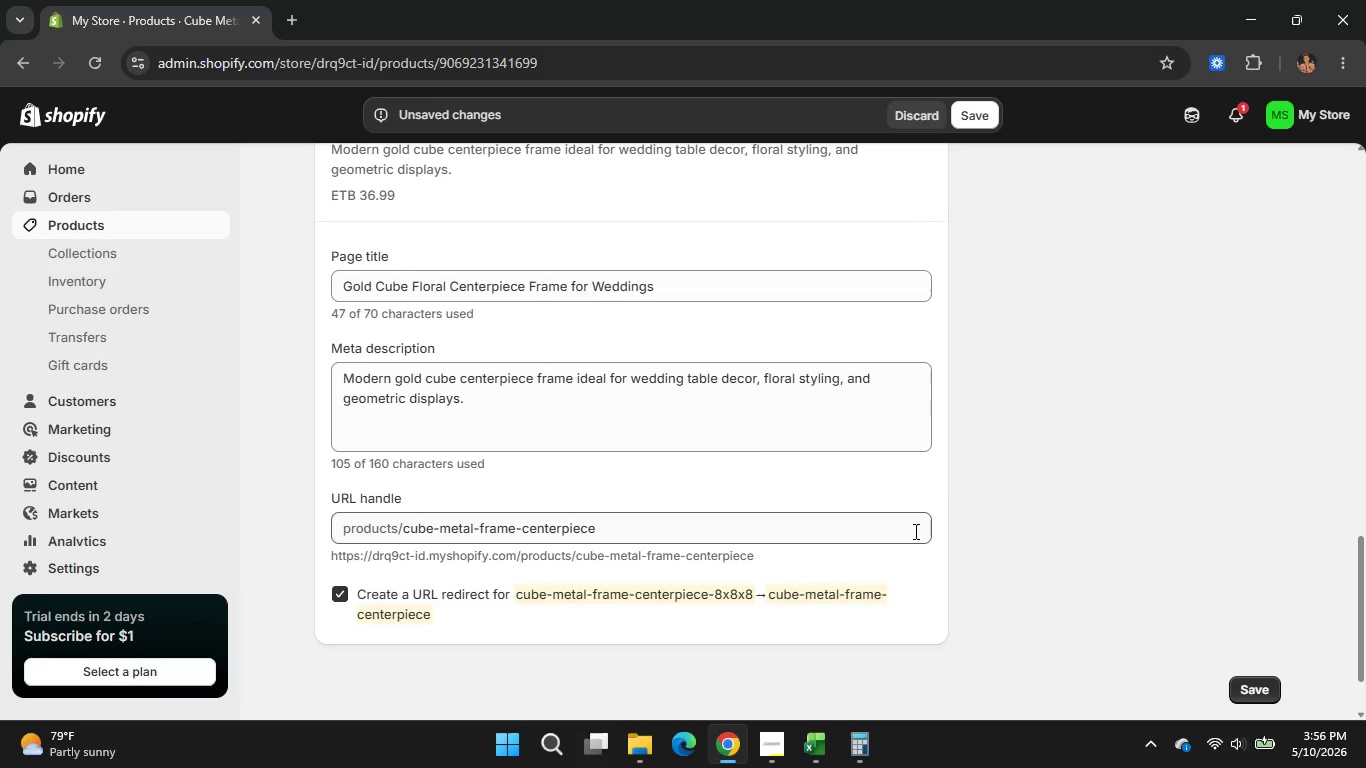 
scroll: coordinate [873, 531], scroll_direction: up, amount: 18.0
 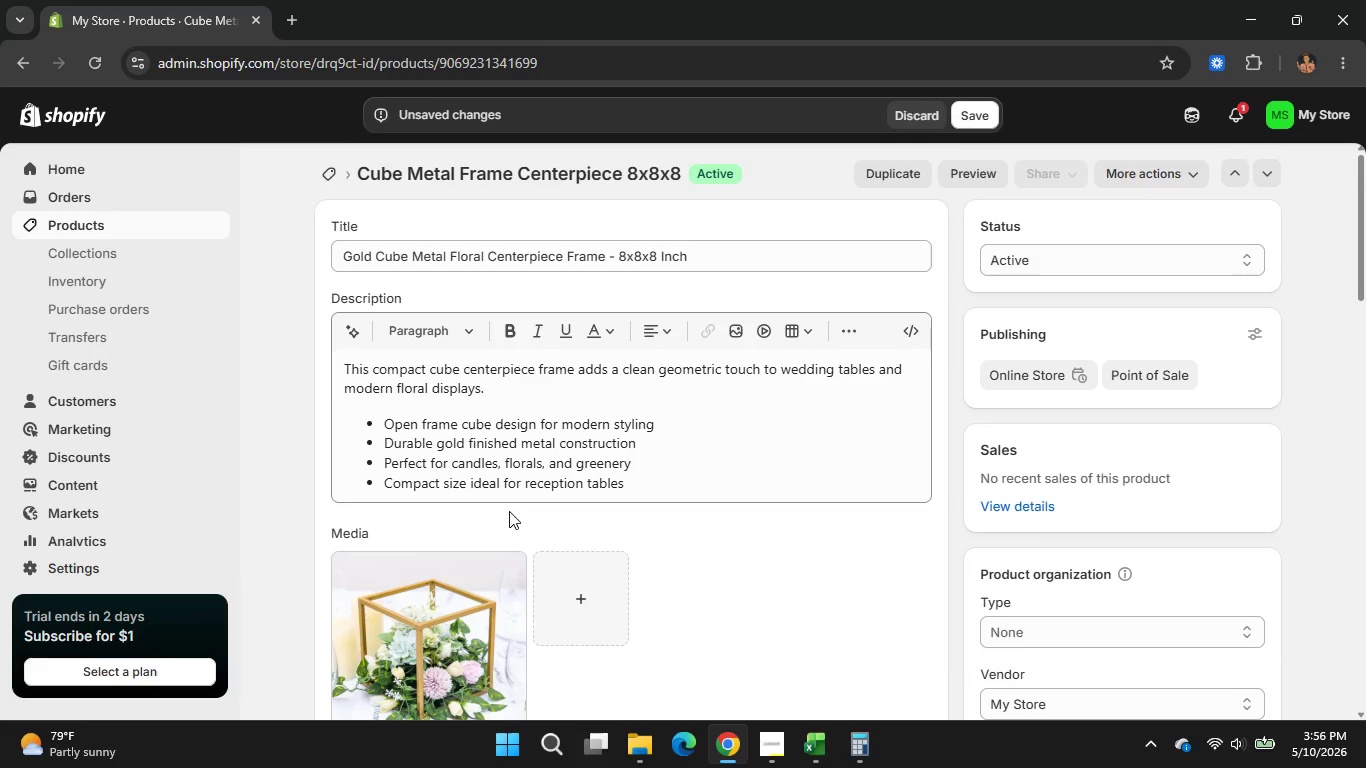 
left_click([431, 622])
 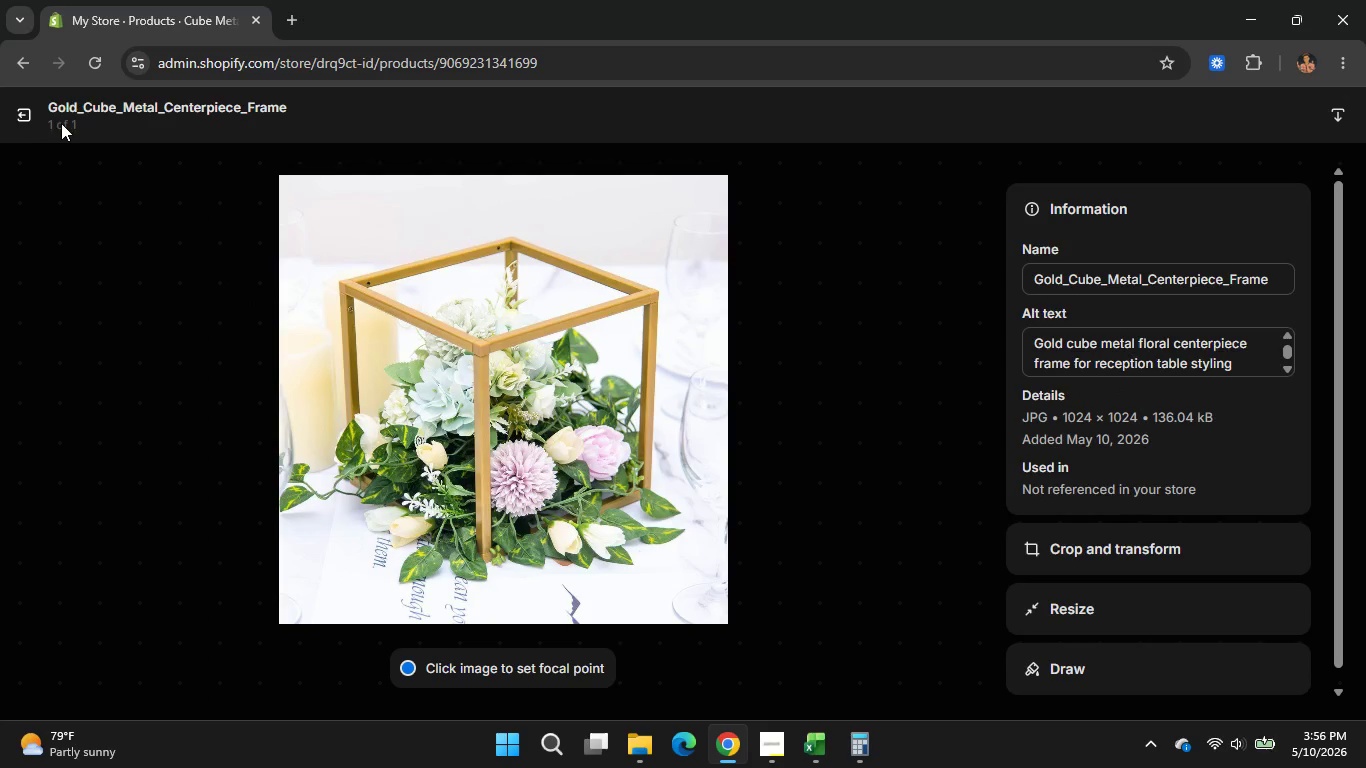 
double_click([10, 111])
 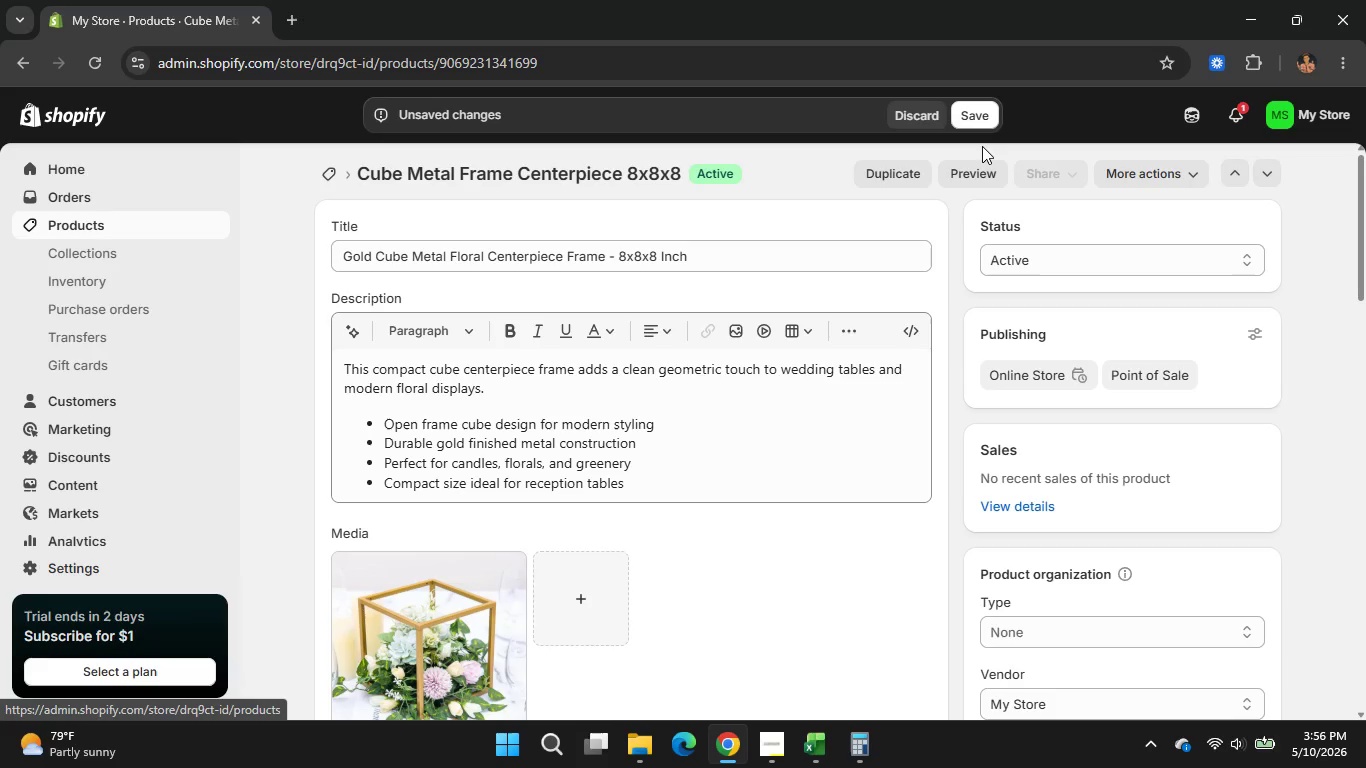 
left_click([982, 126])
 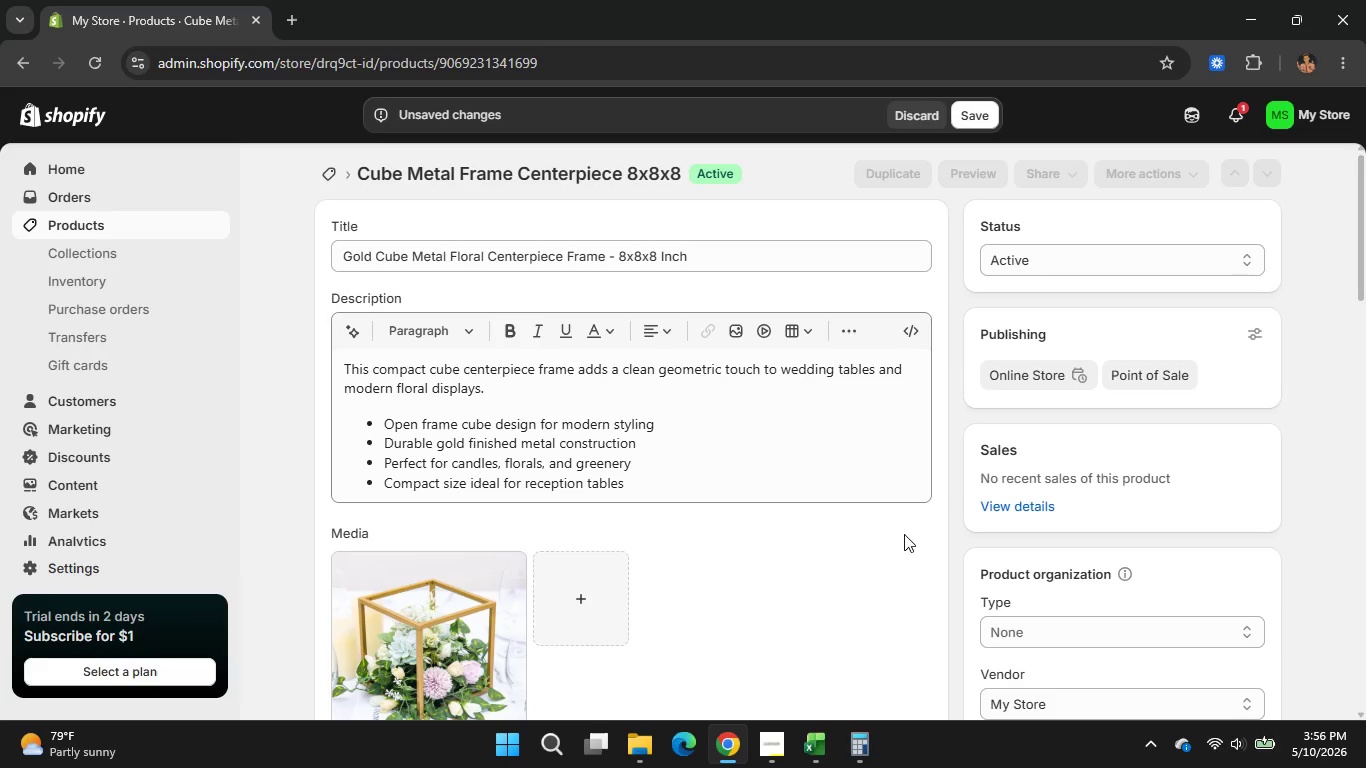 
left_click([785, 754])
 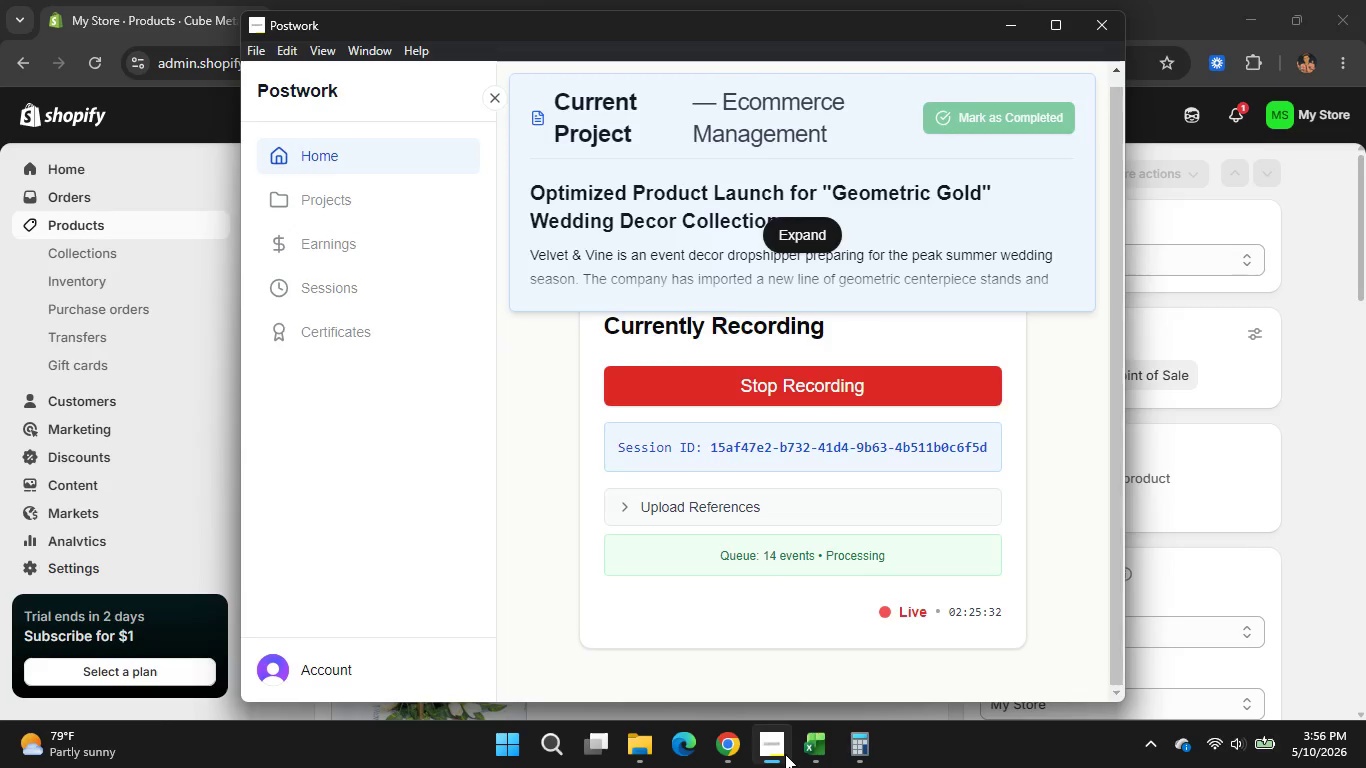 
left_click([785, 754])
 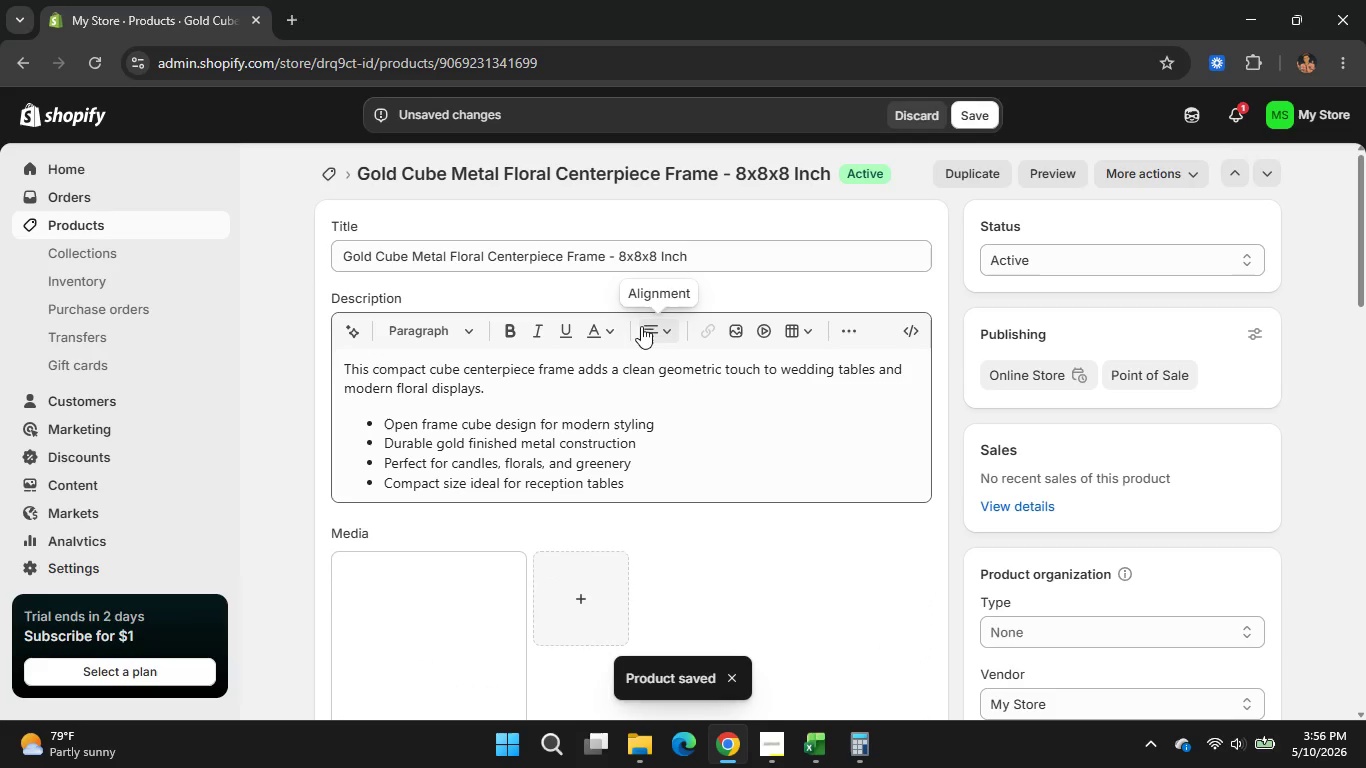 
wait(20.81)
 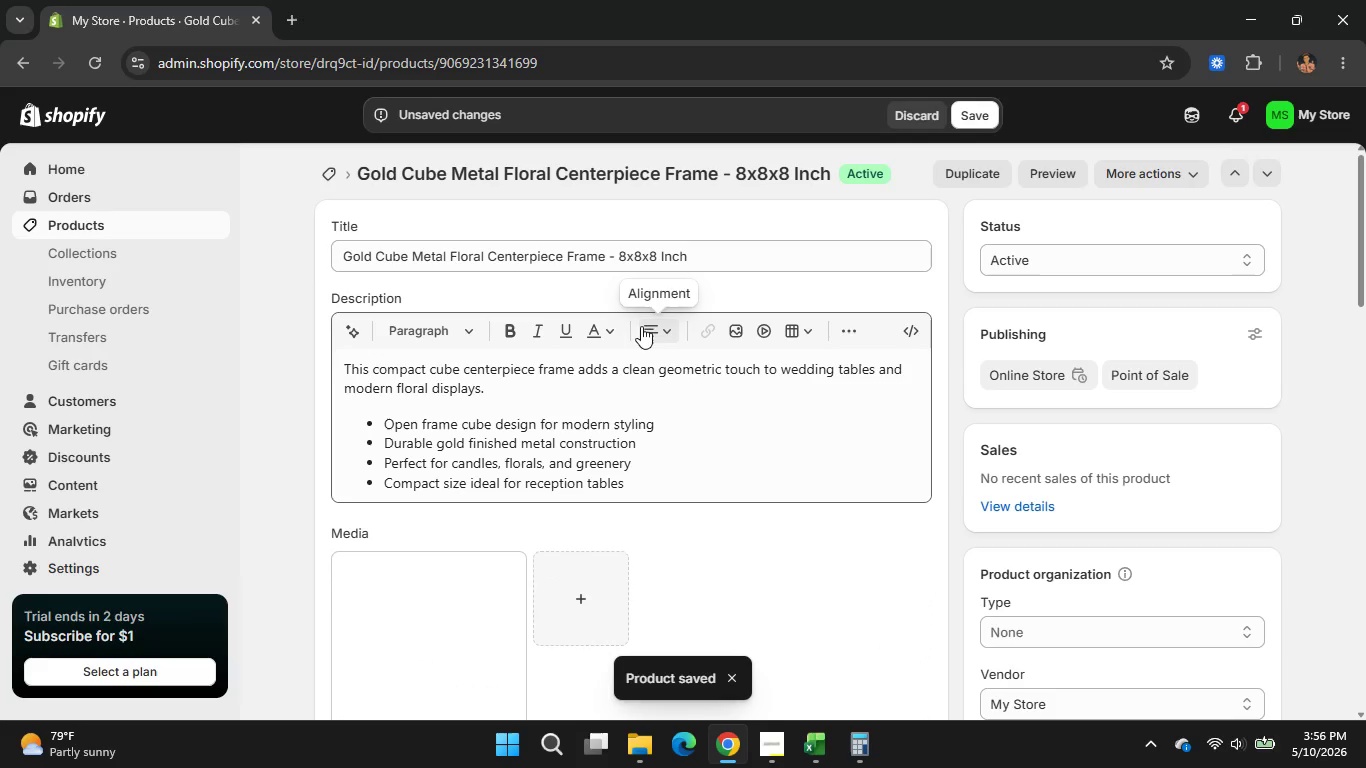 
left_click([987, 104])
 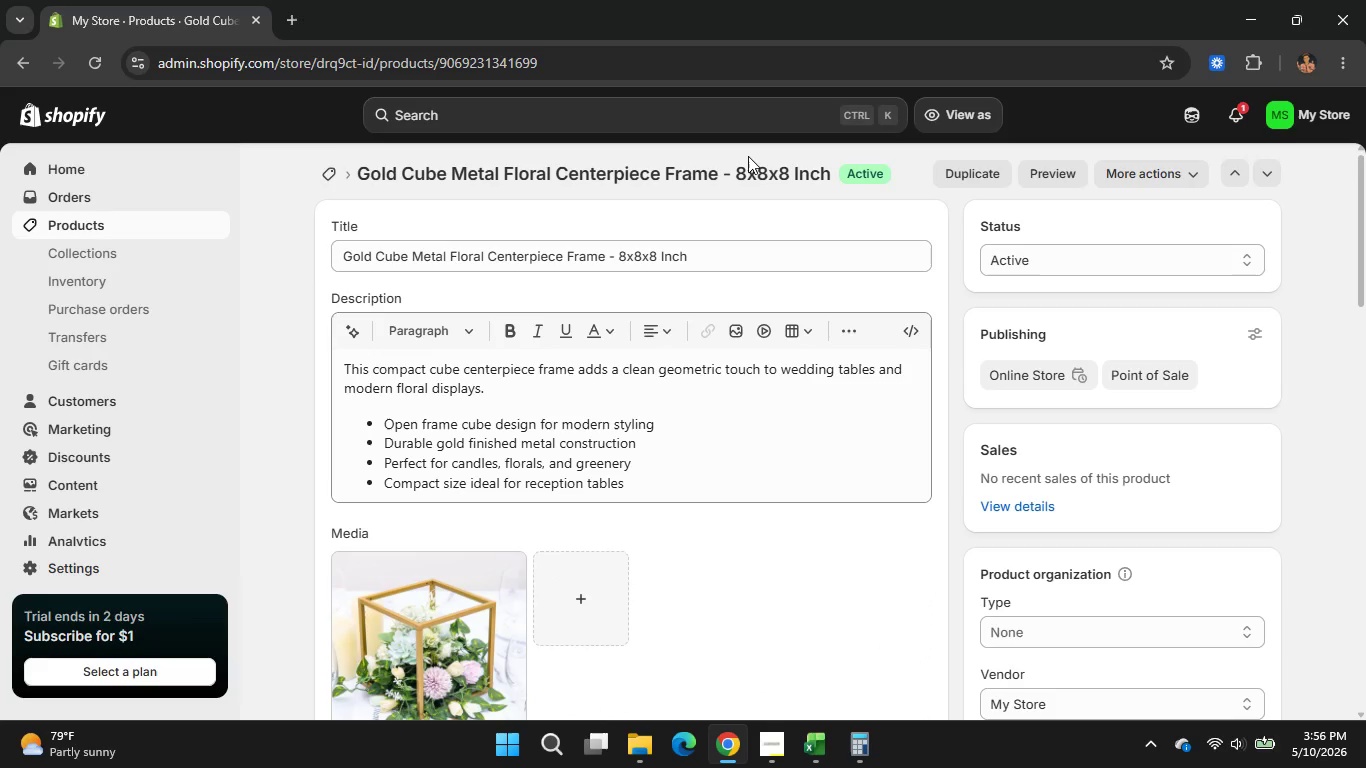 
left_click([333, 166])
 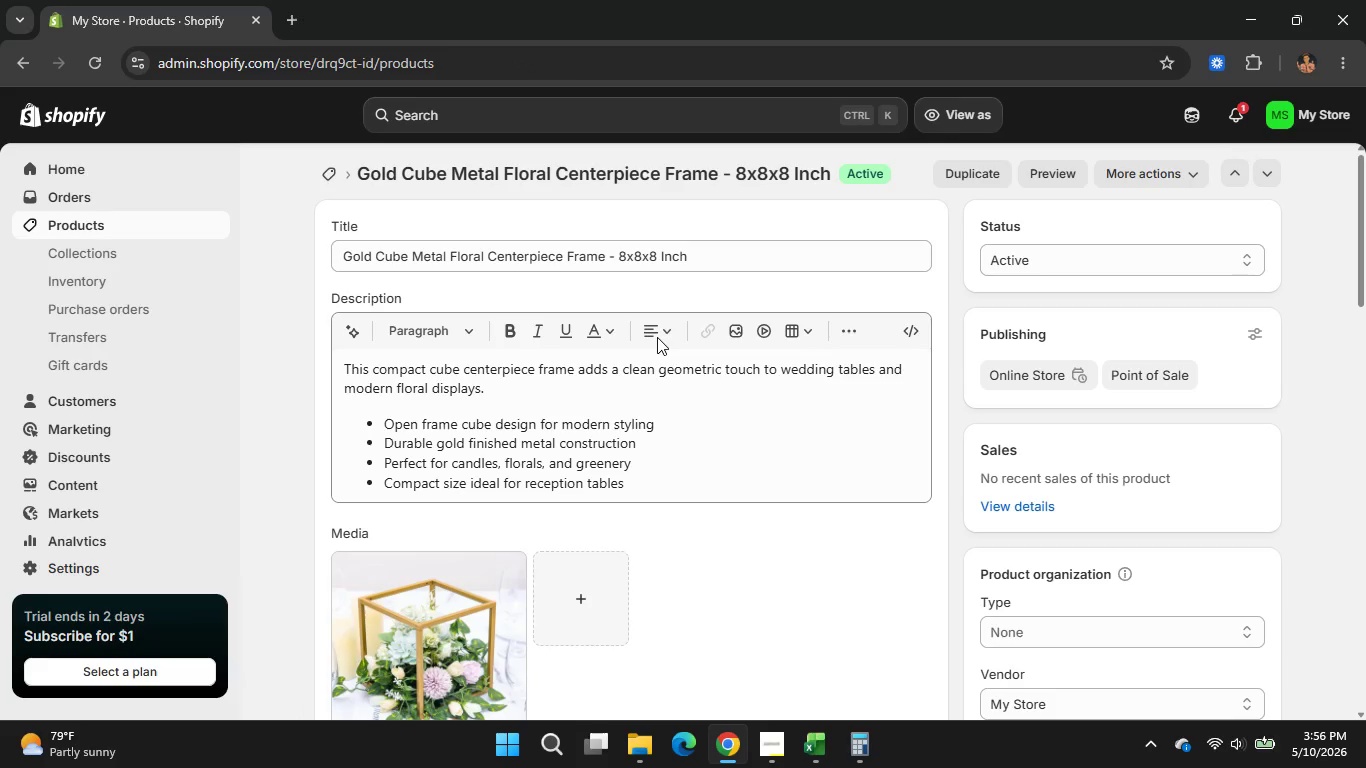 
wait(8.56)
 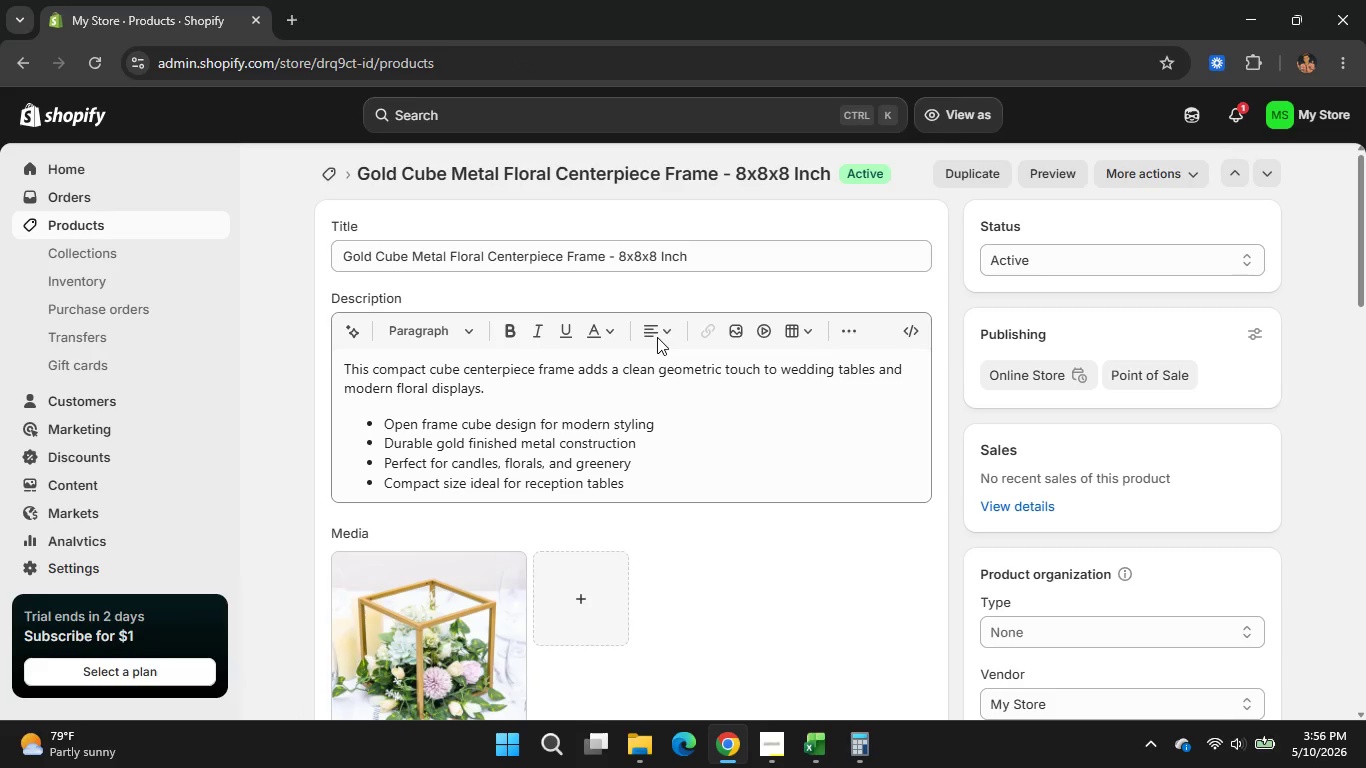 
scroll: coordinate [533, 412], scroll_direction: none, amount: 0.0
 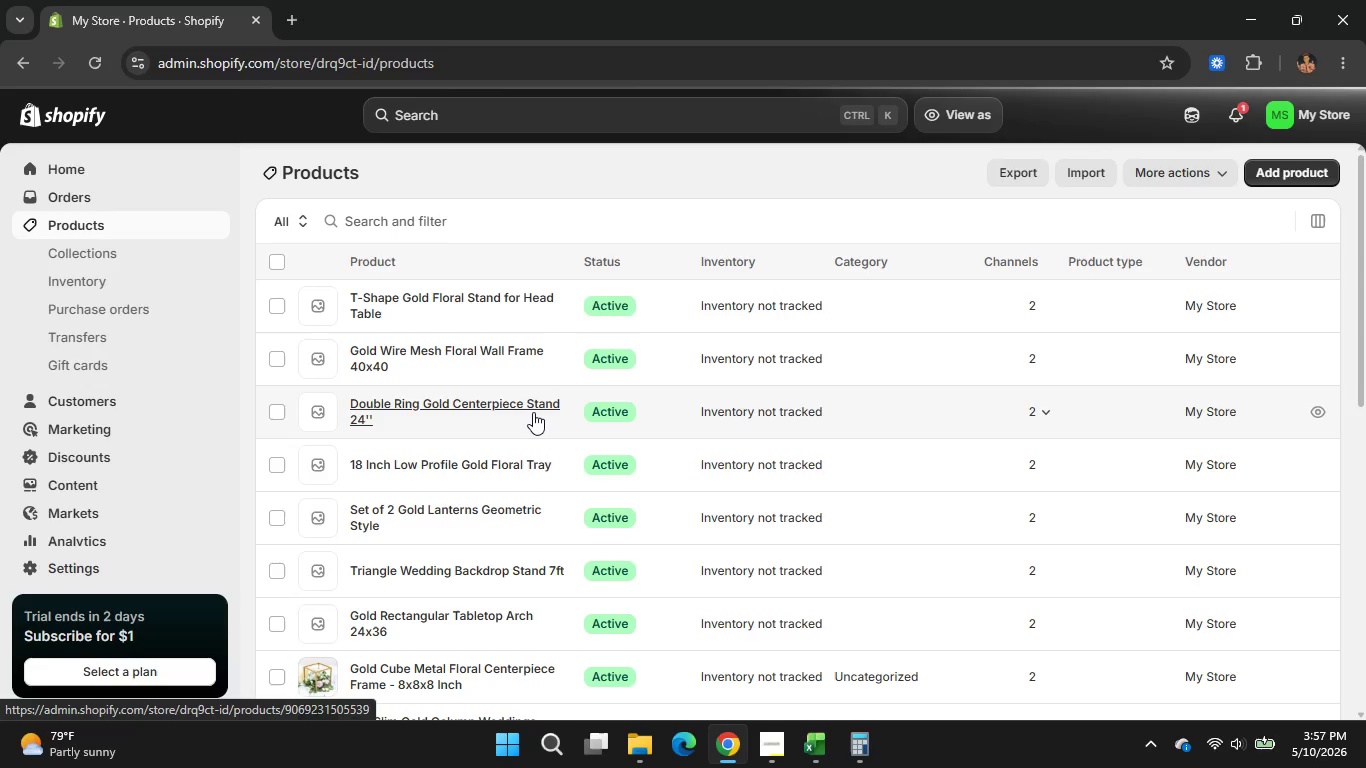 
scroll: coordinate [533, 412], scroll_direction: up, amount: 3.0
 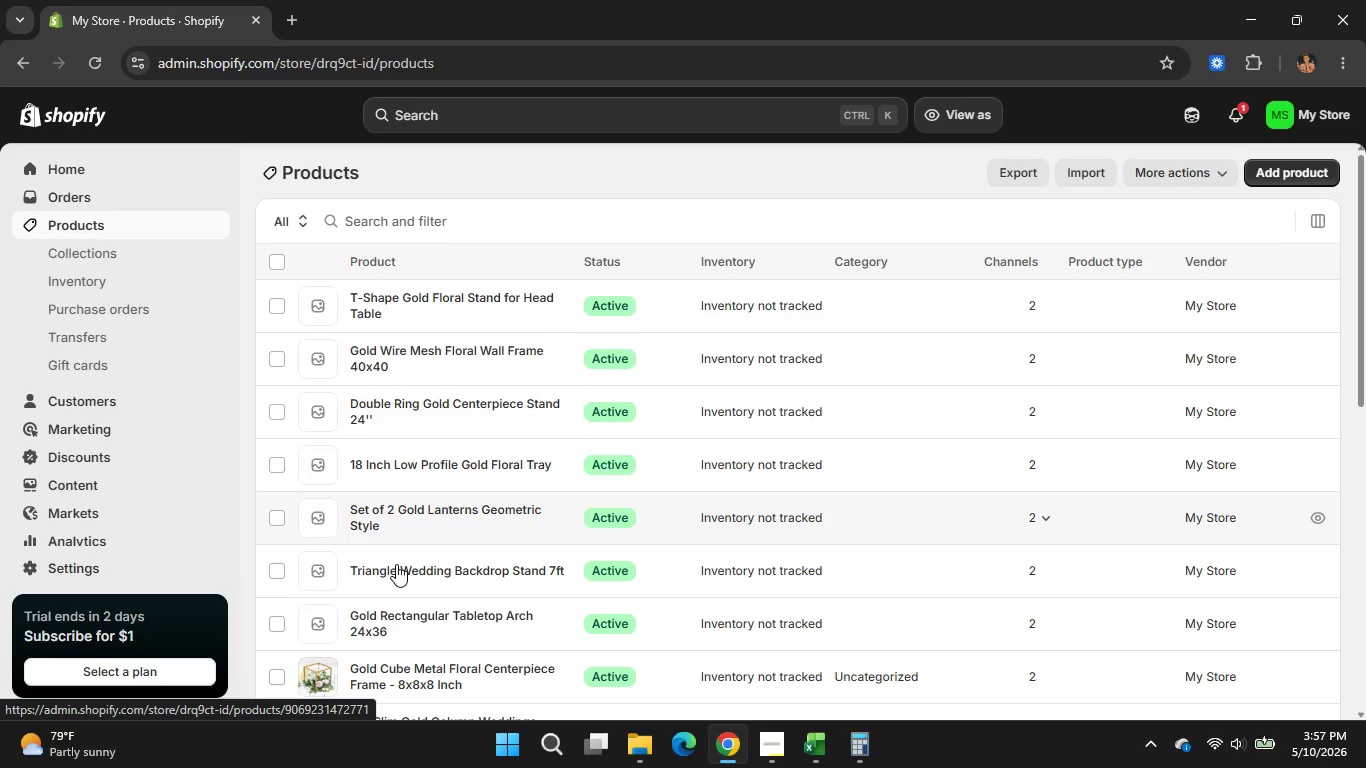 
left_click([393, 616])
 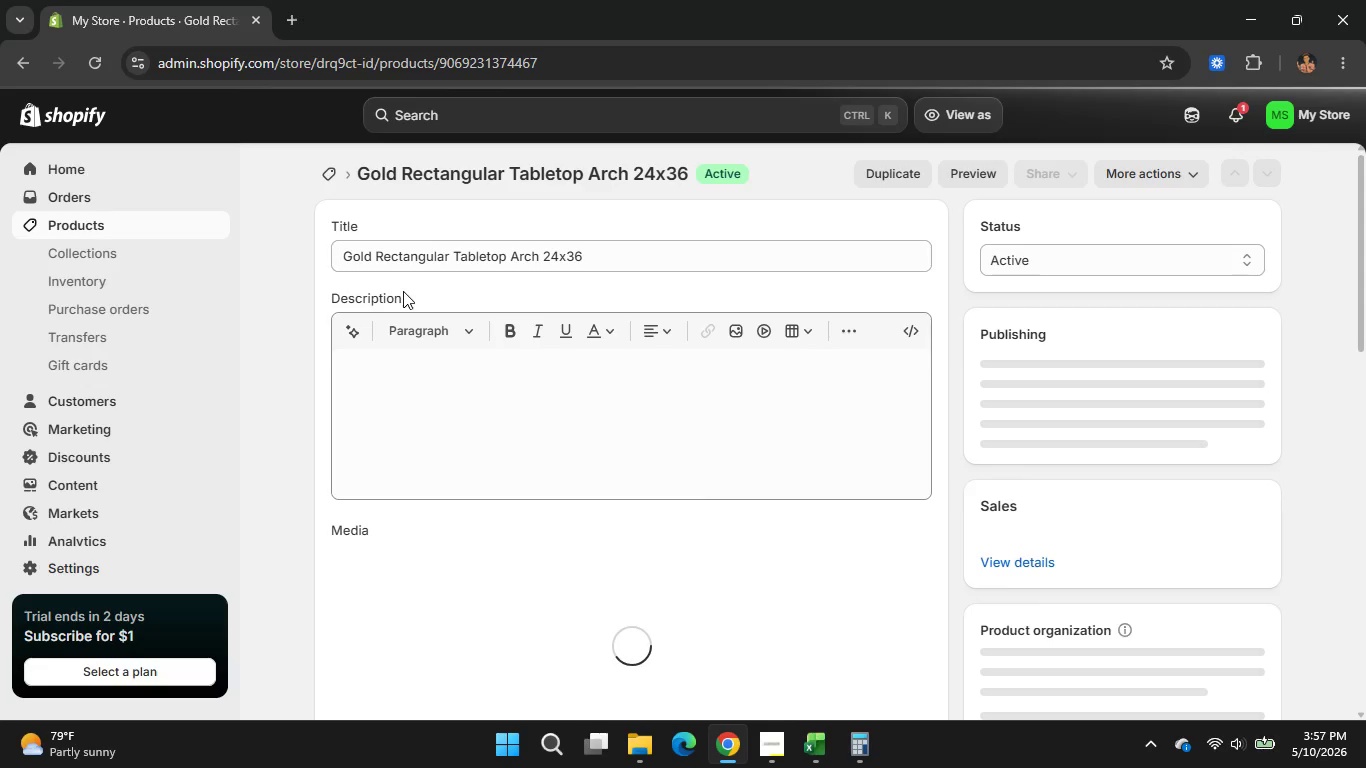 
wait(14.78)
 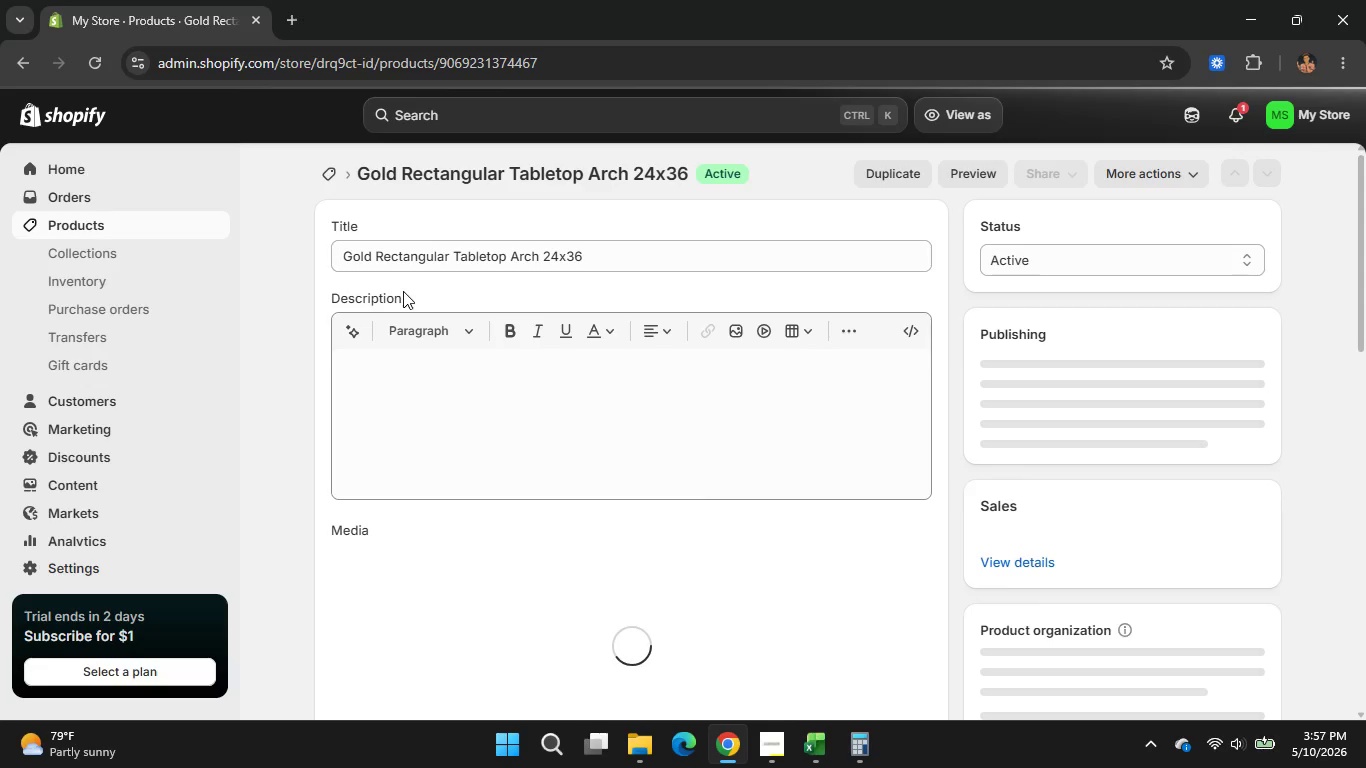 
left_click([506, 254])
 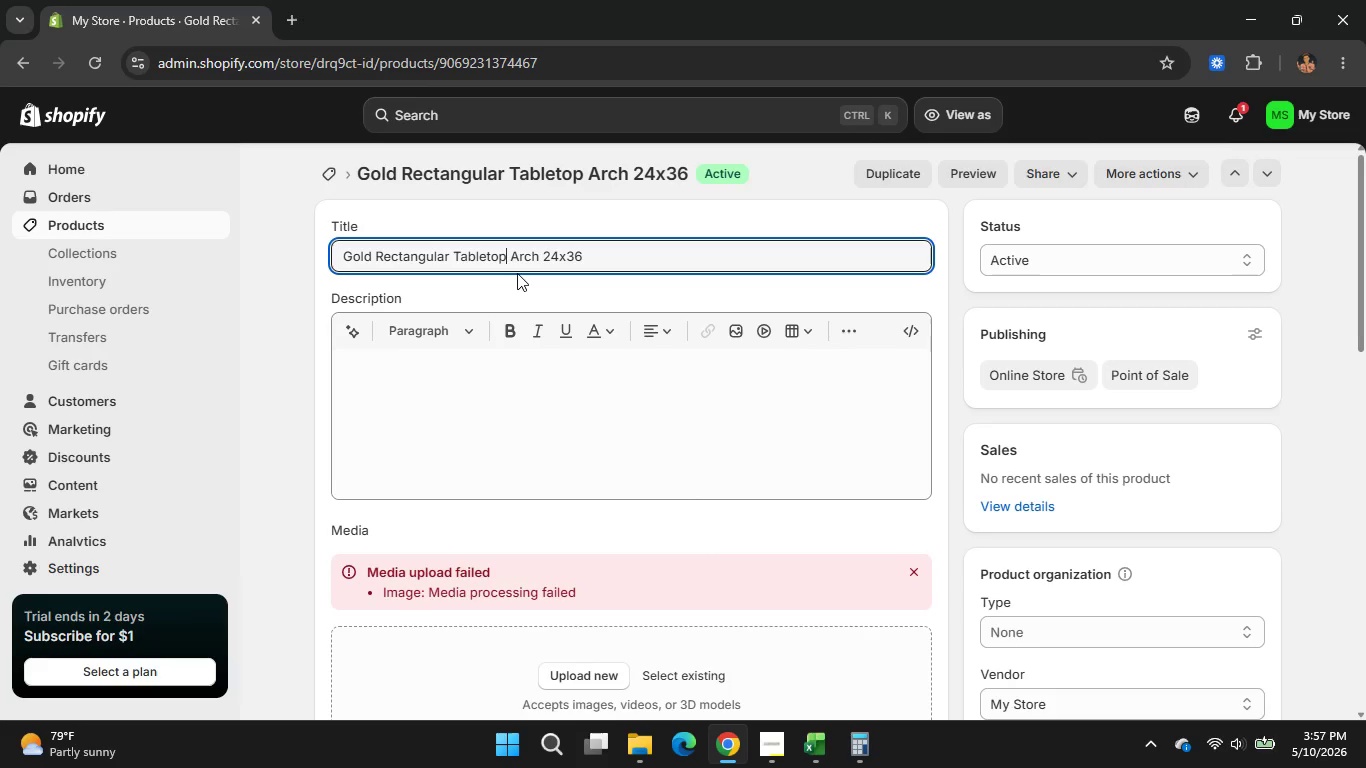 
type( Floral)
 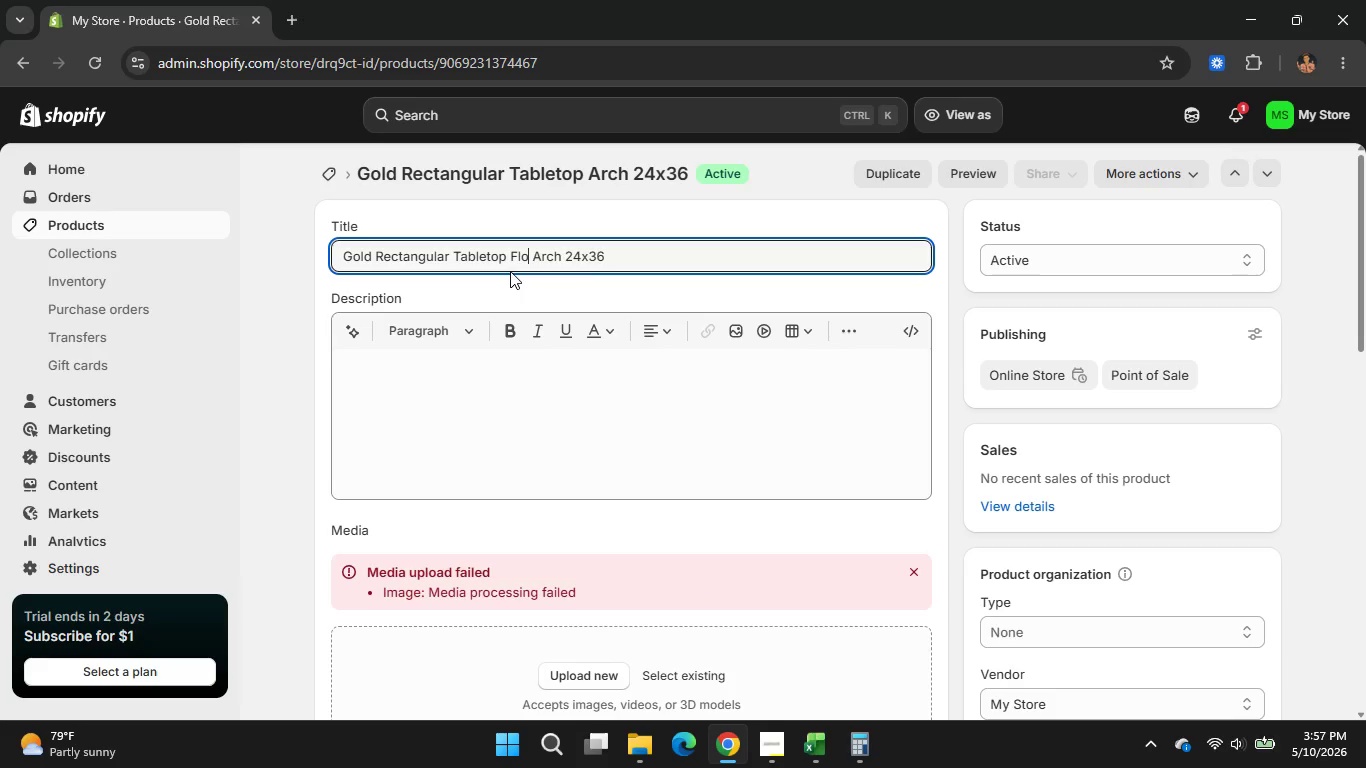 
wait(6.69)
 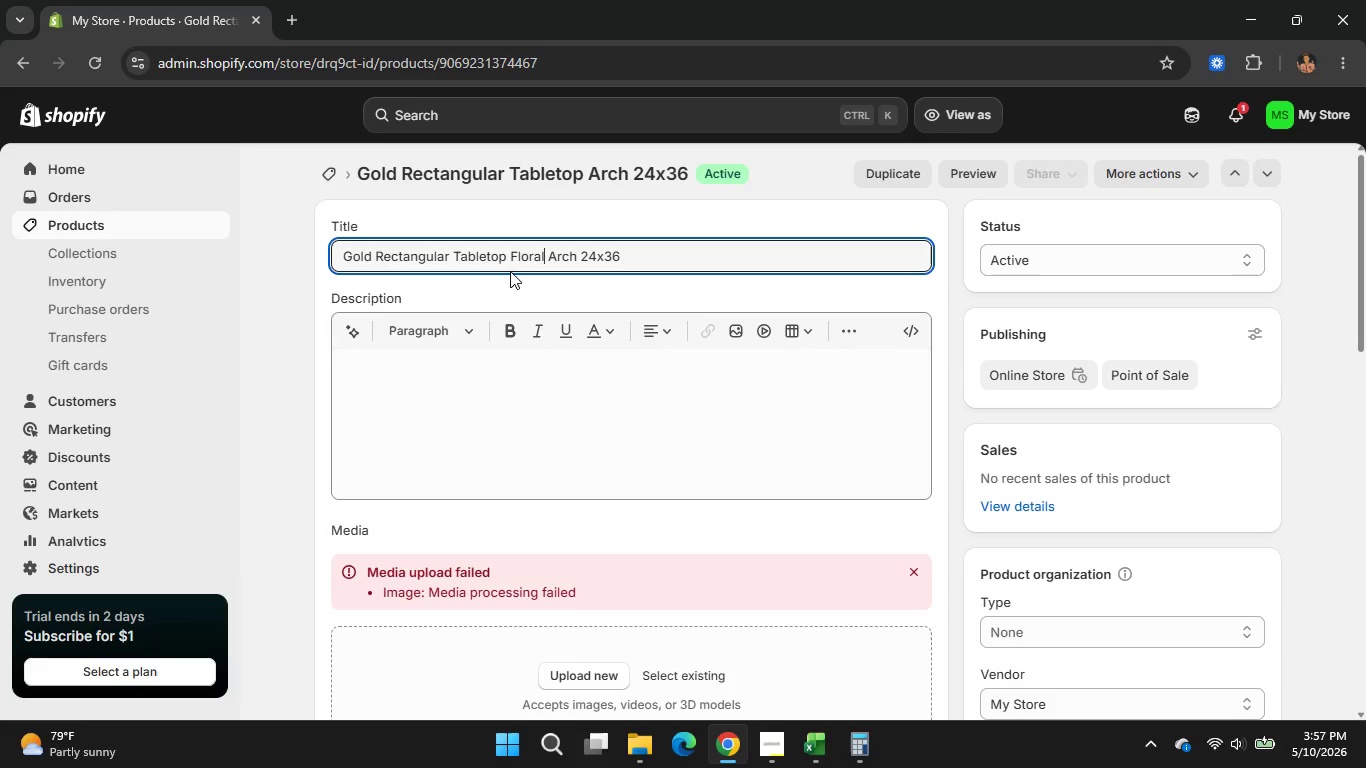 
left_click([576, 251])
 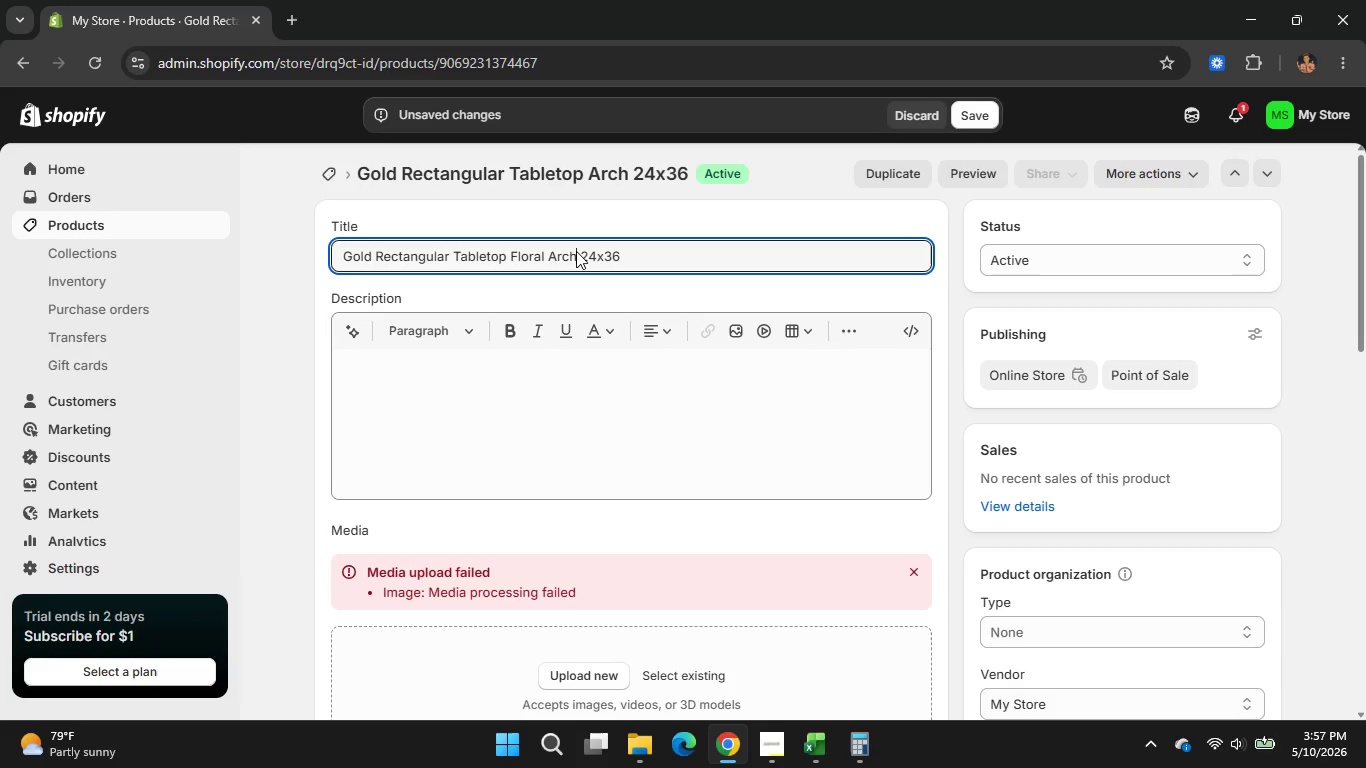 
type( Stand)
 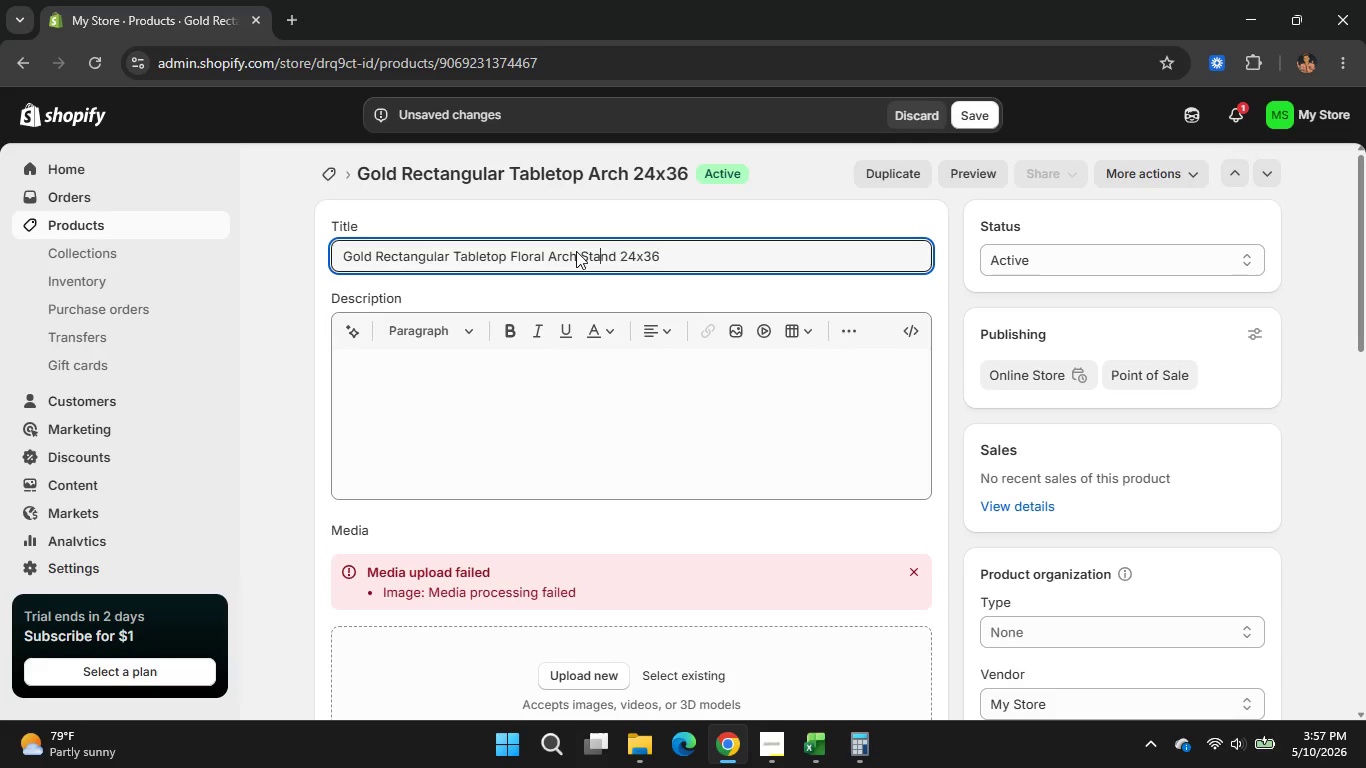 
key(ArrowLeft)
 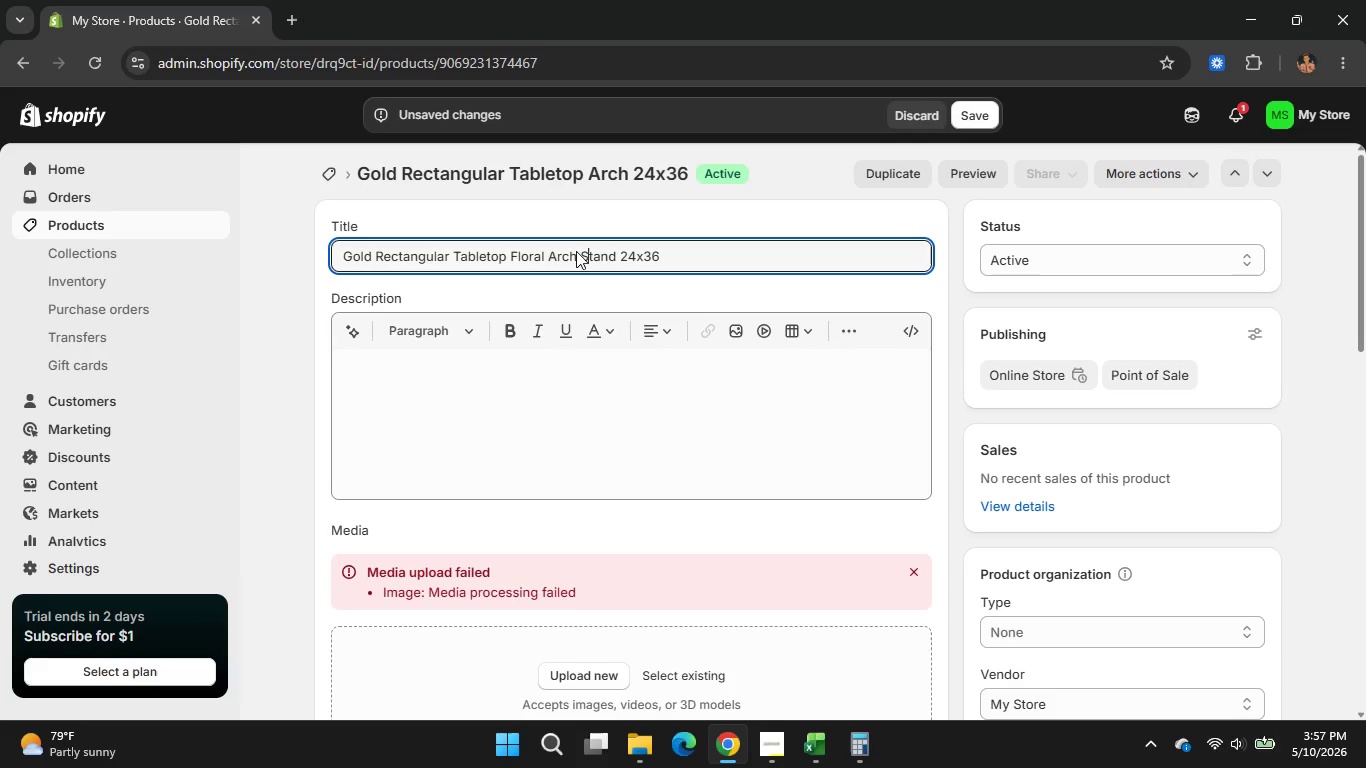 
key(ArrowLeft)
 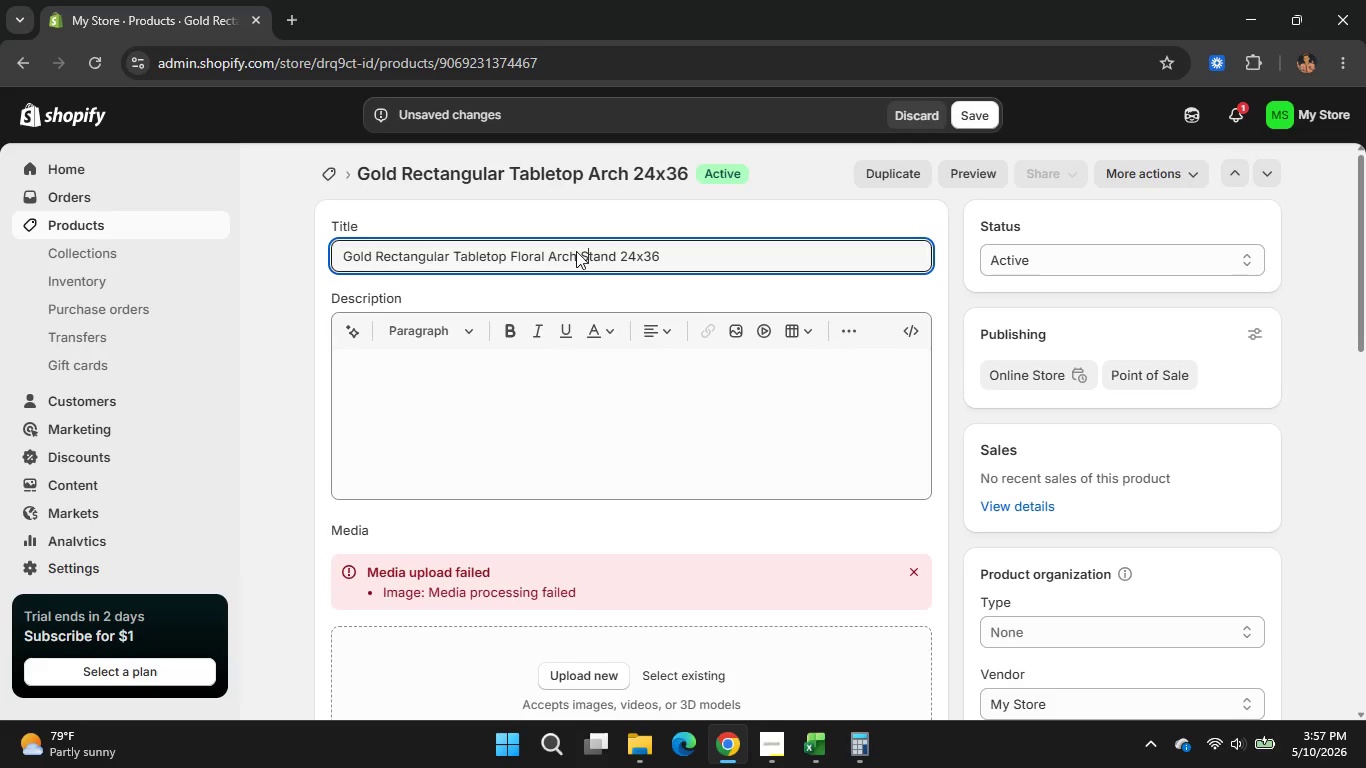 
key(ArrowLeft)
 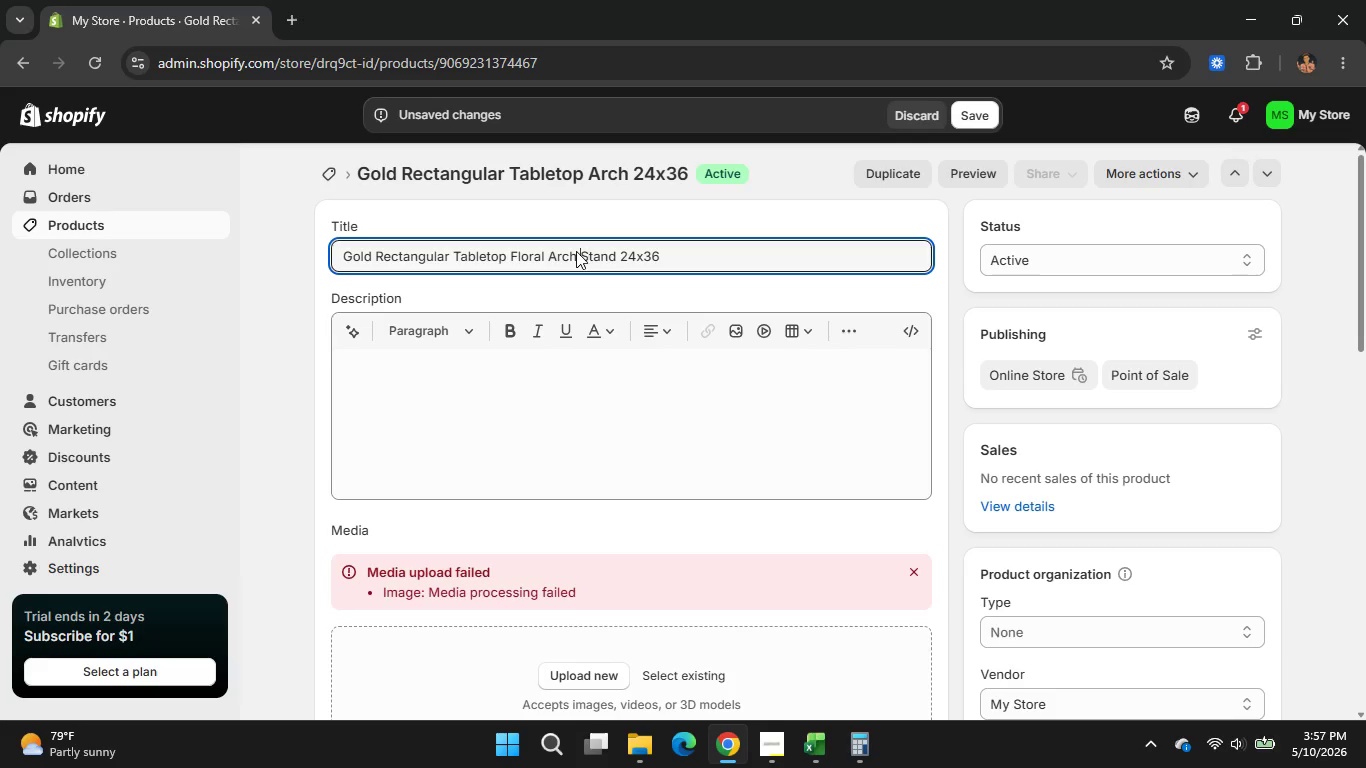 
key(ArrowLeft)
 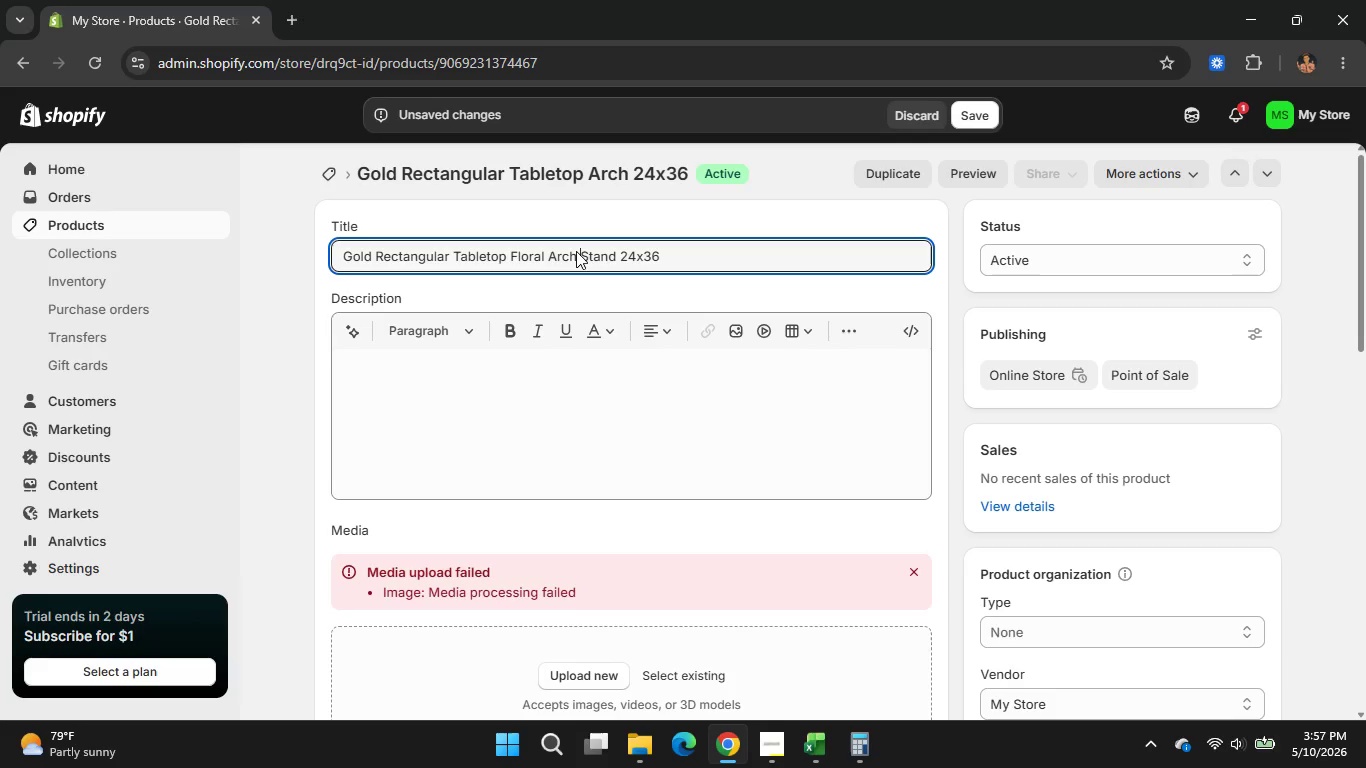 
key(ArrowLeft)
 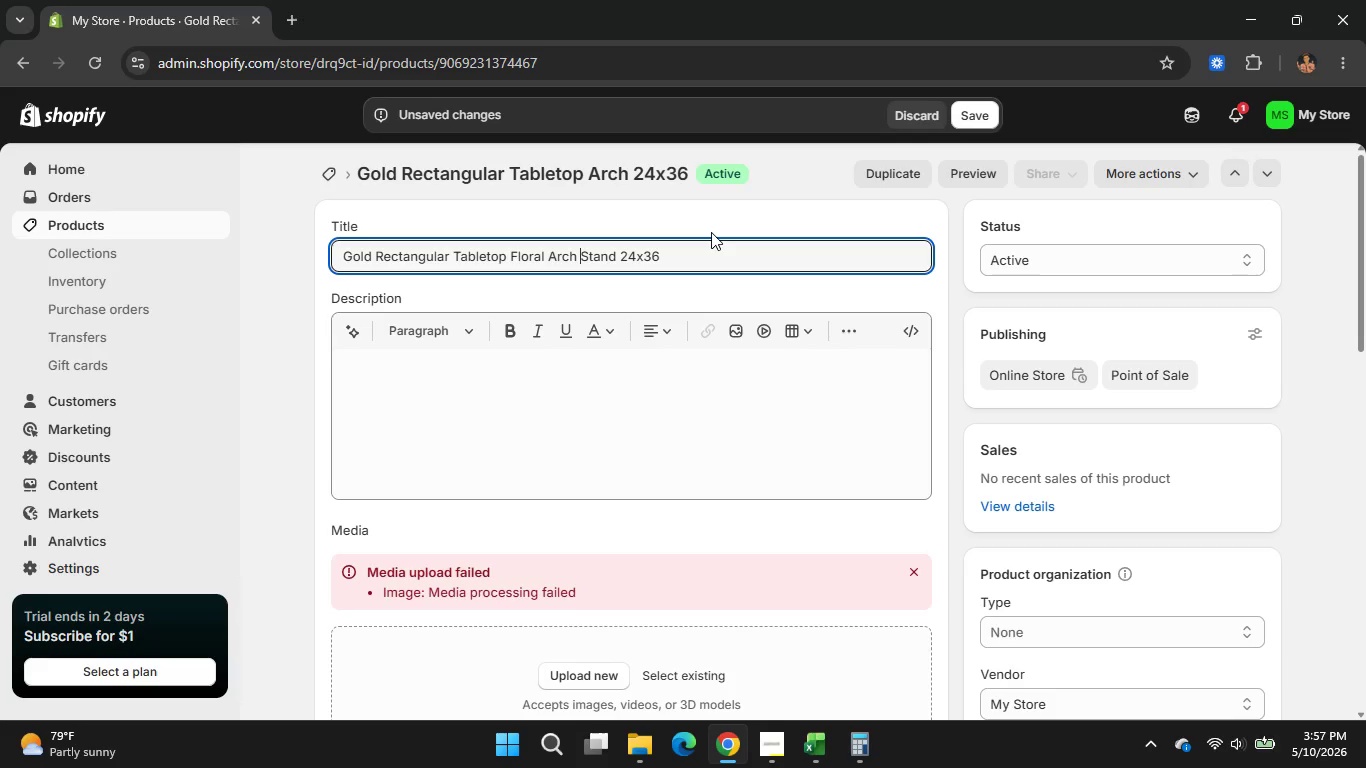 
wait(7.01)
 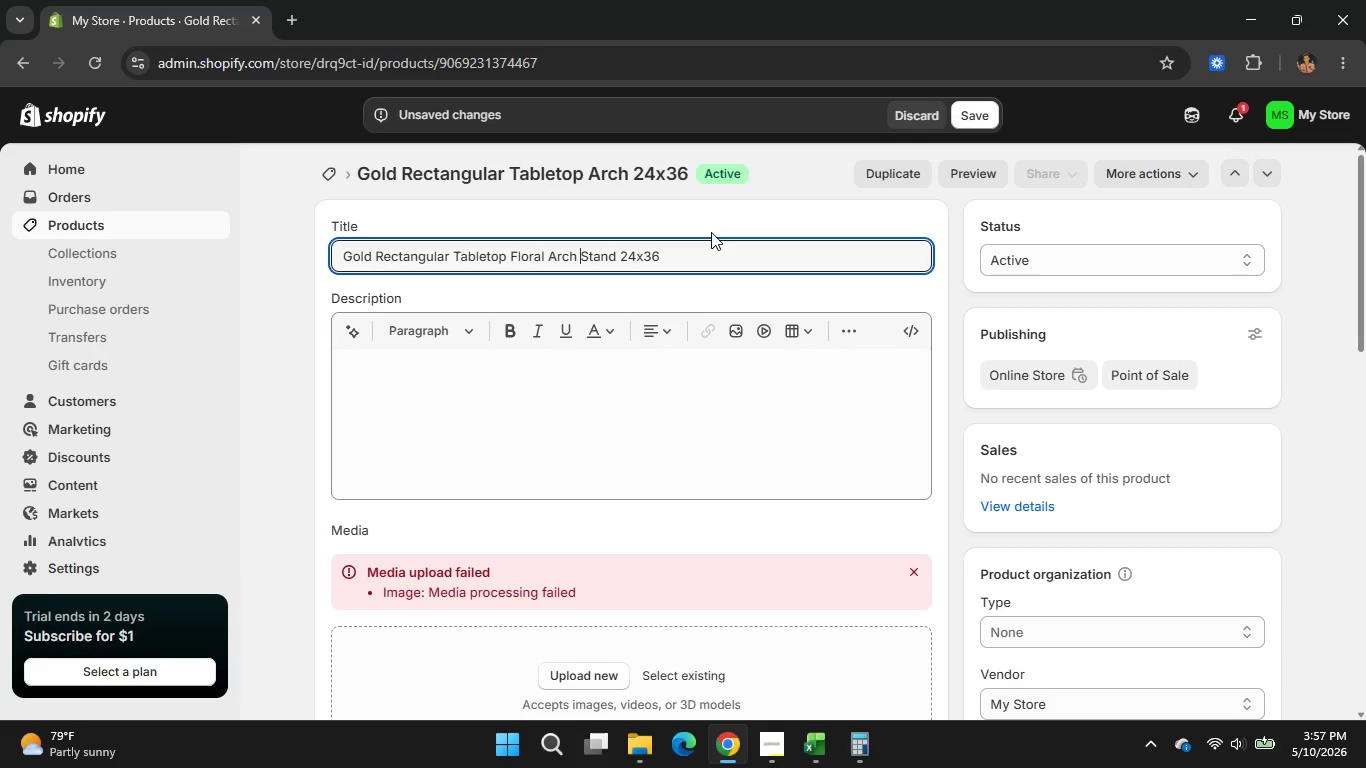 
left_click([620, 256])
 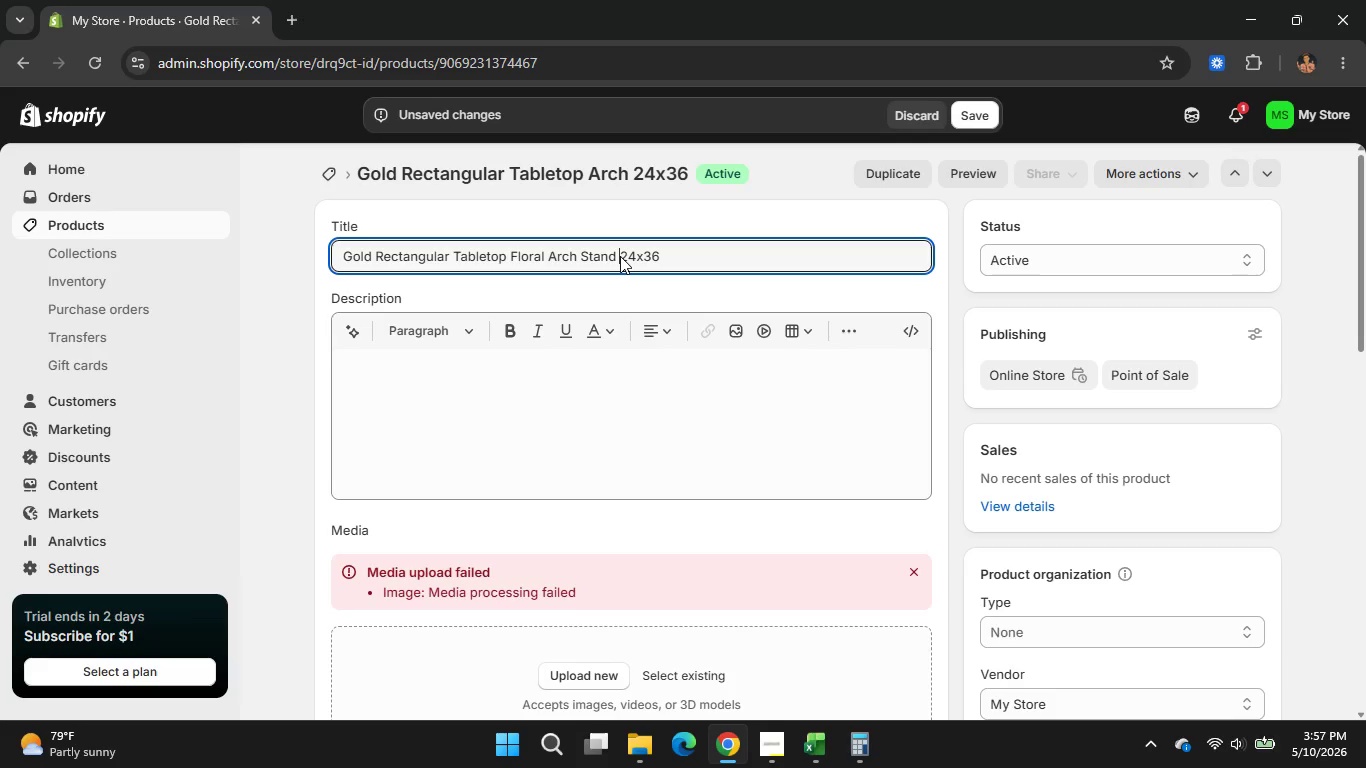 
key(Minus)
 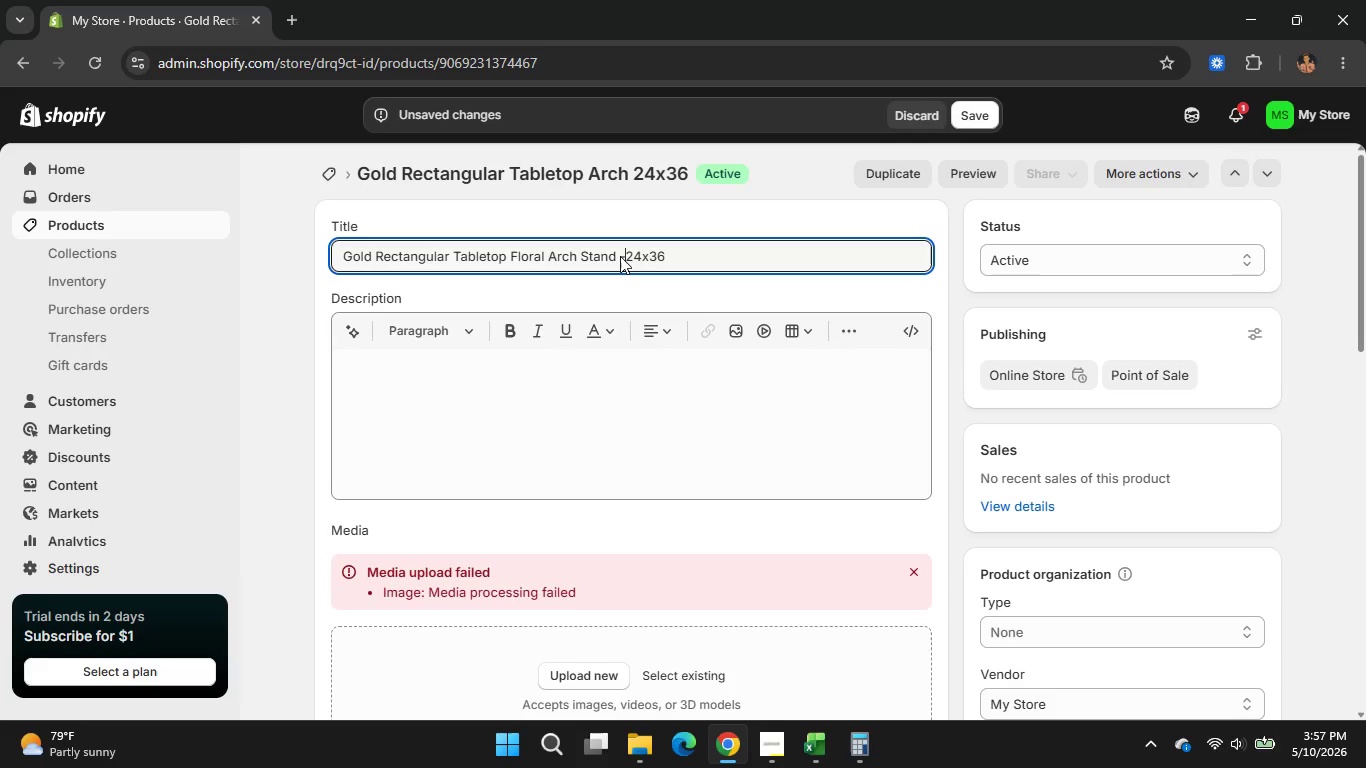 
key(Space)
 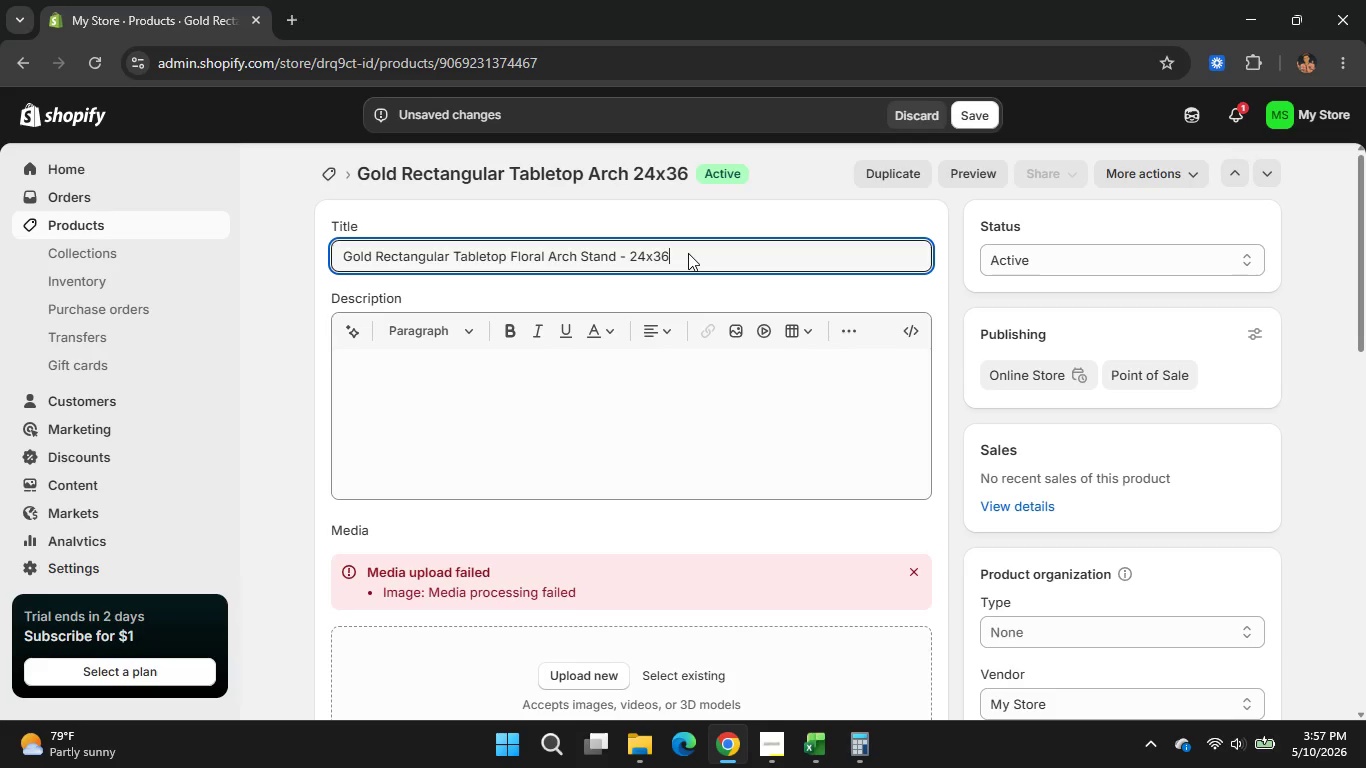 
left_click([688, 253])
 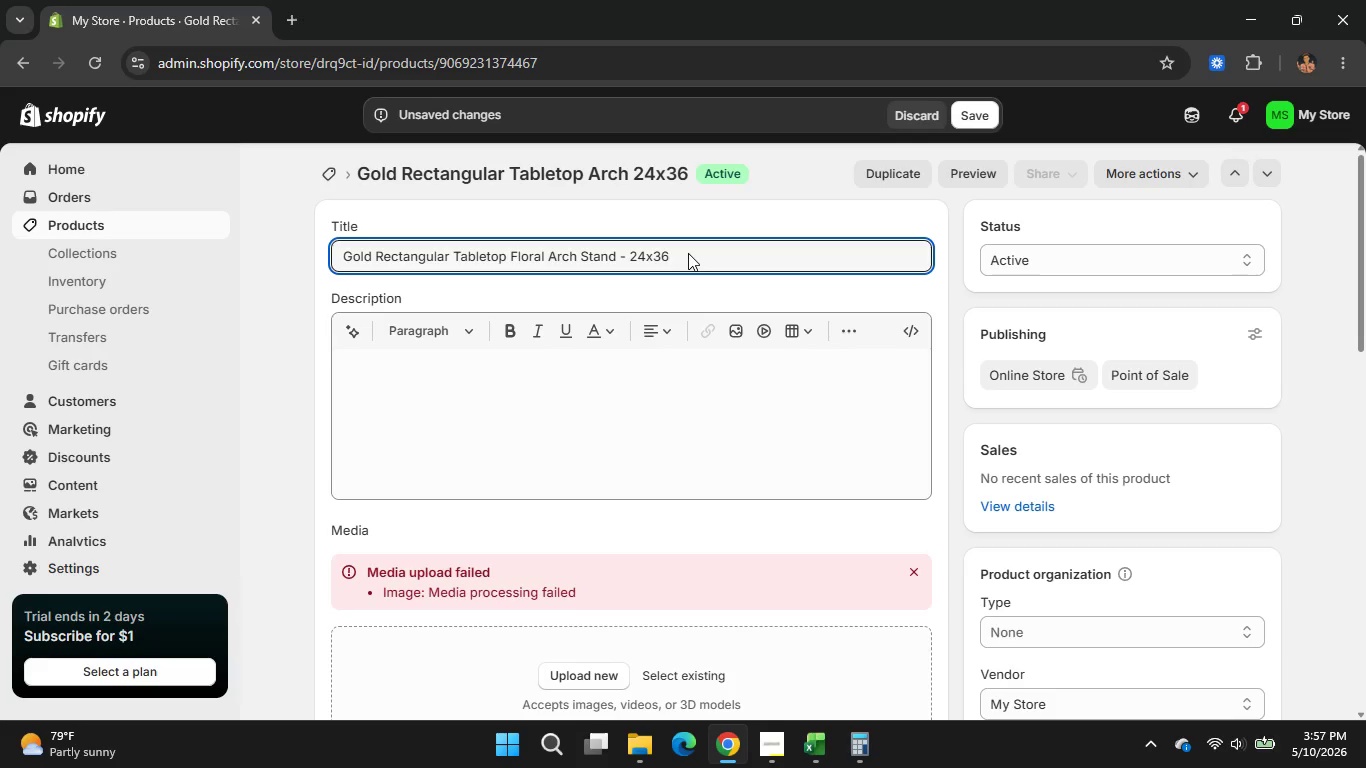 
type( Inch)
 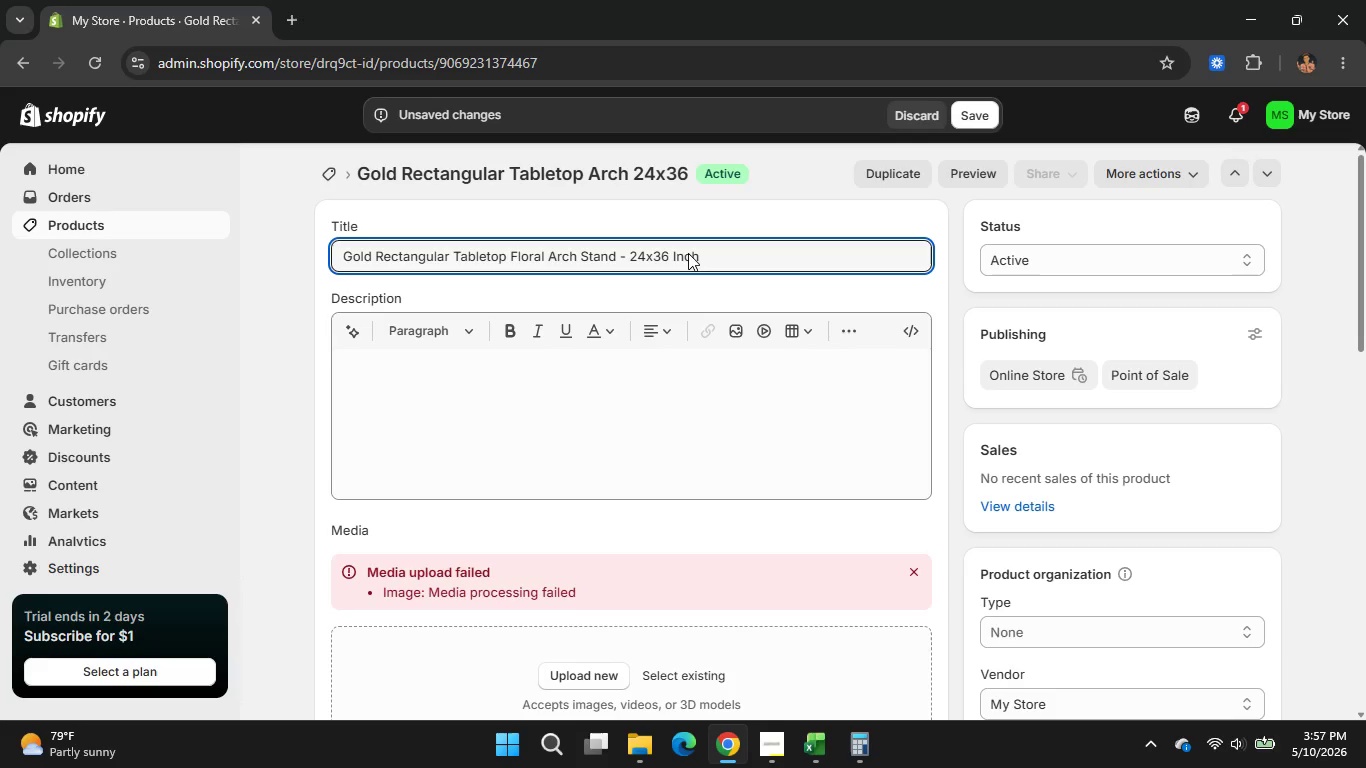 
left_click([462, 386])
 